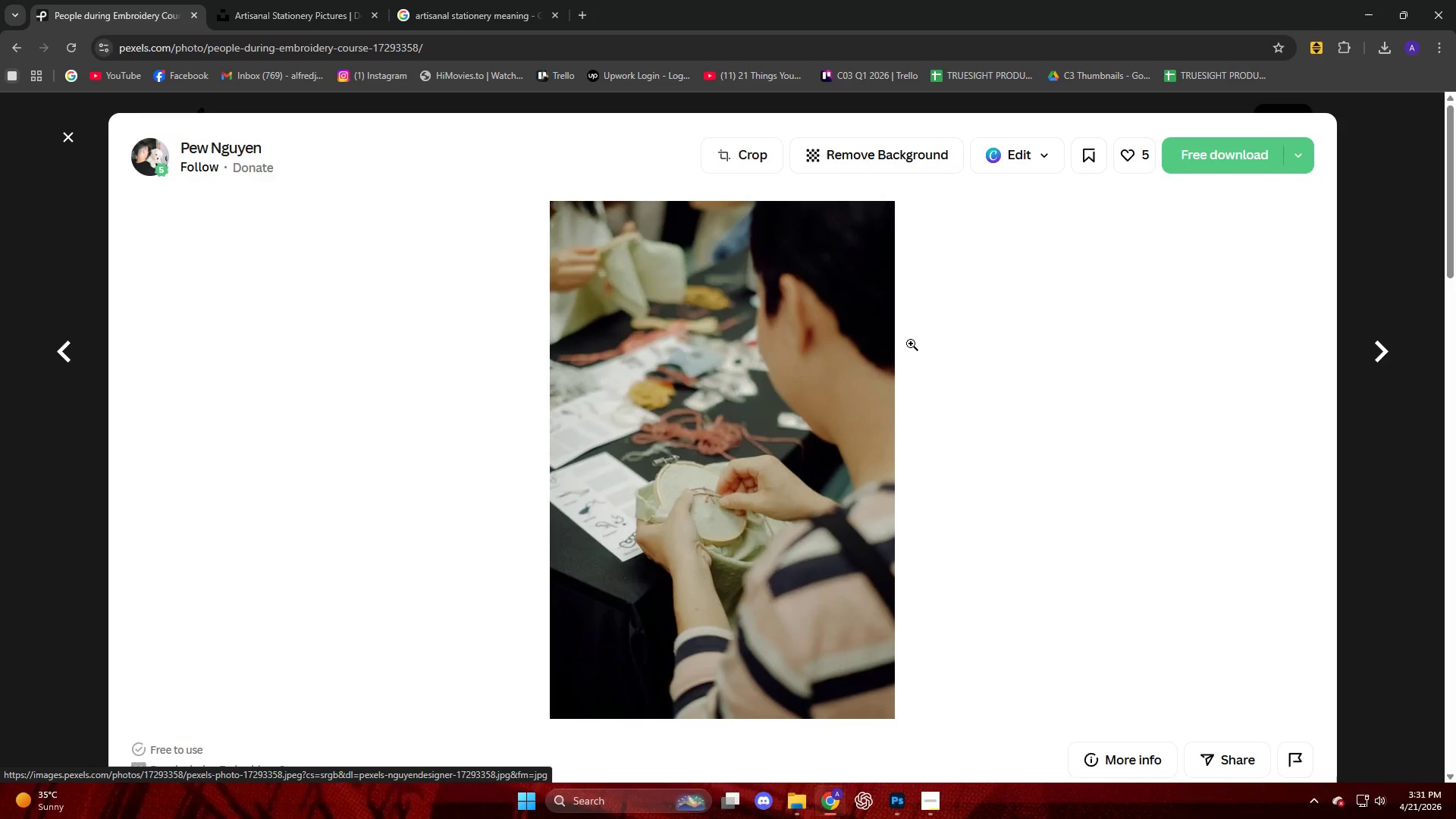 
scroll: coordinate [800, 374], scroll_direction: down, amount: 5.0
 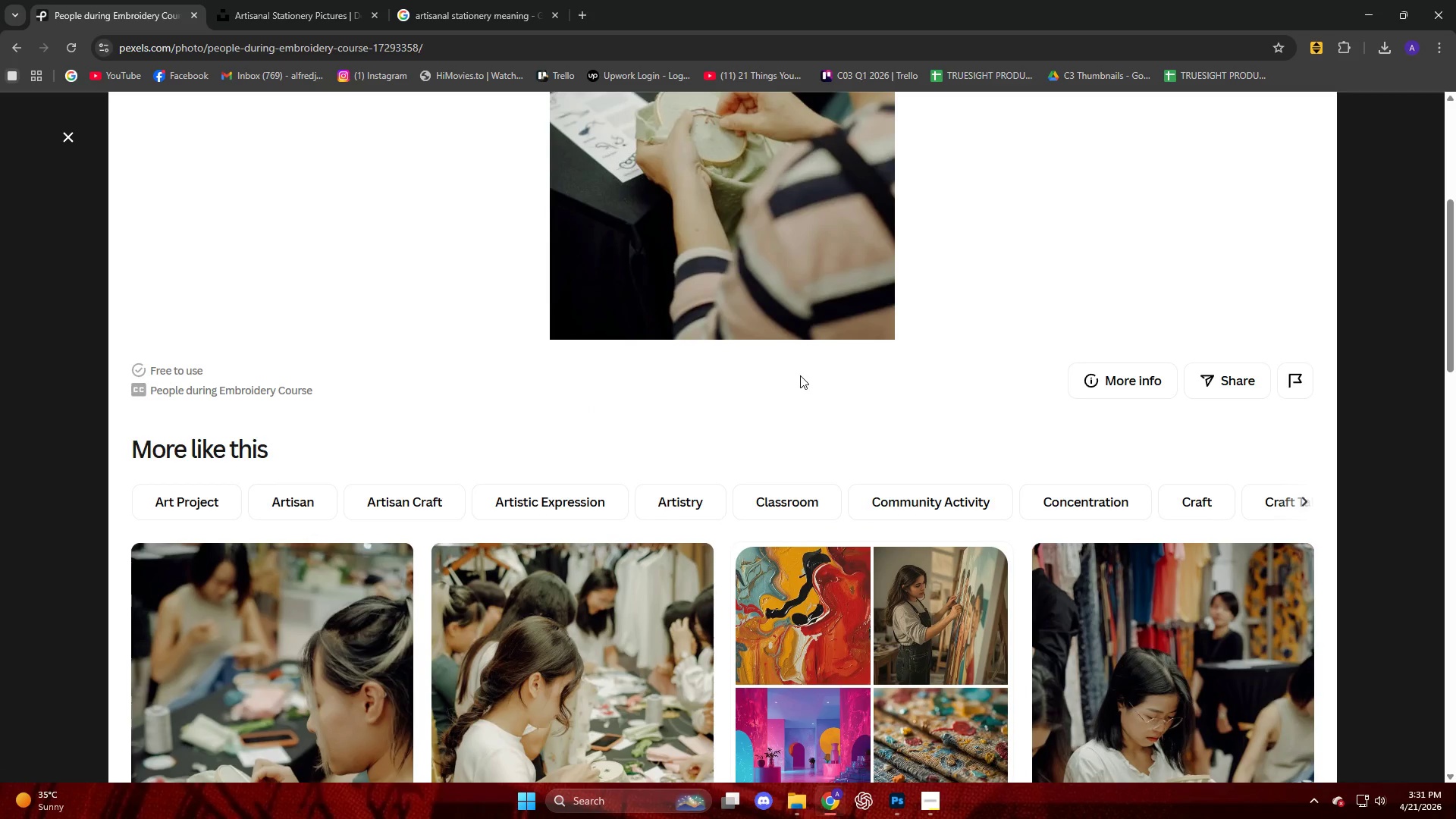 
scroll: coordinate [1180, 224], scroll_direction: up, amount: 8.0
 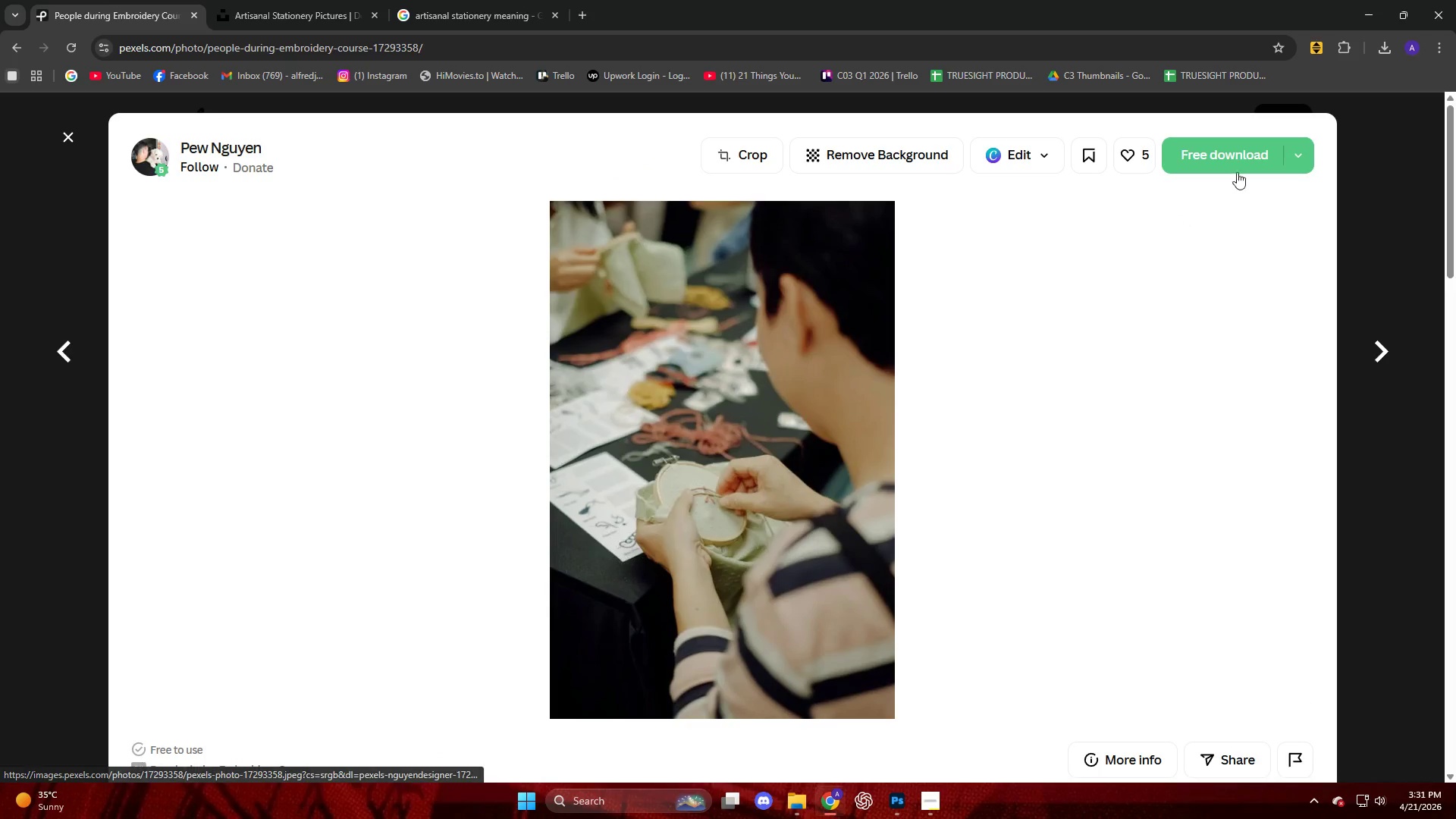 
left_click([1237, 172])
 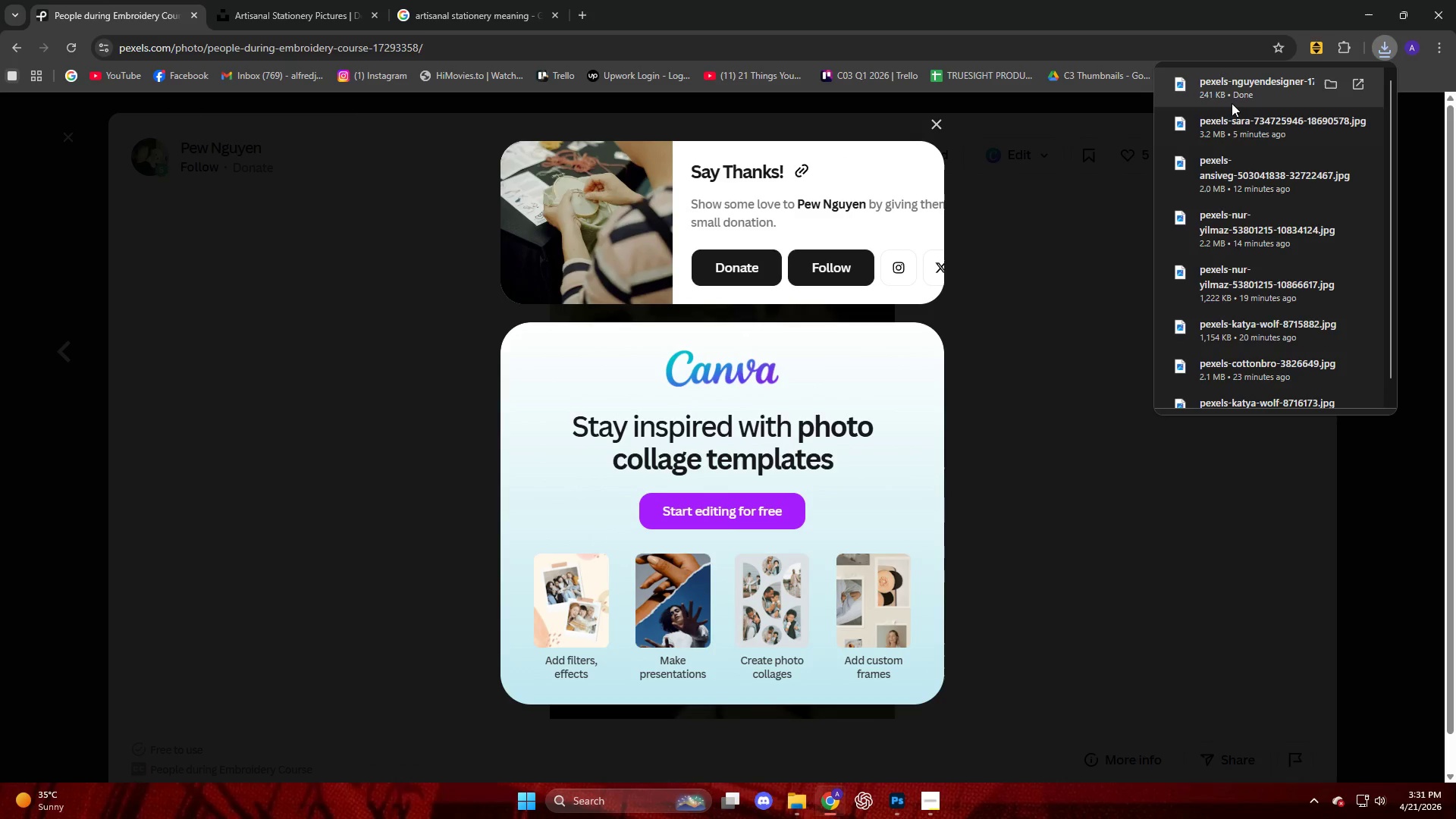 
left_click([988, 405])
 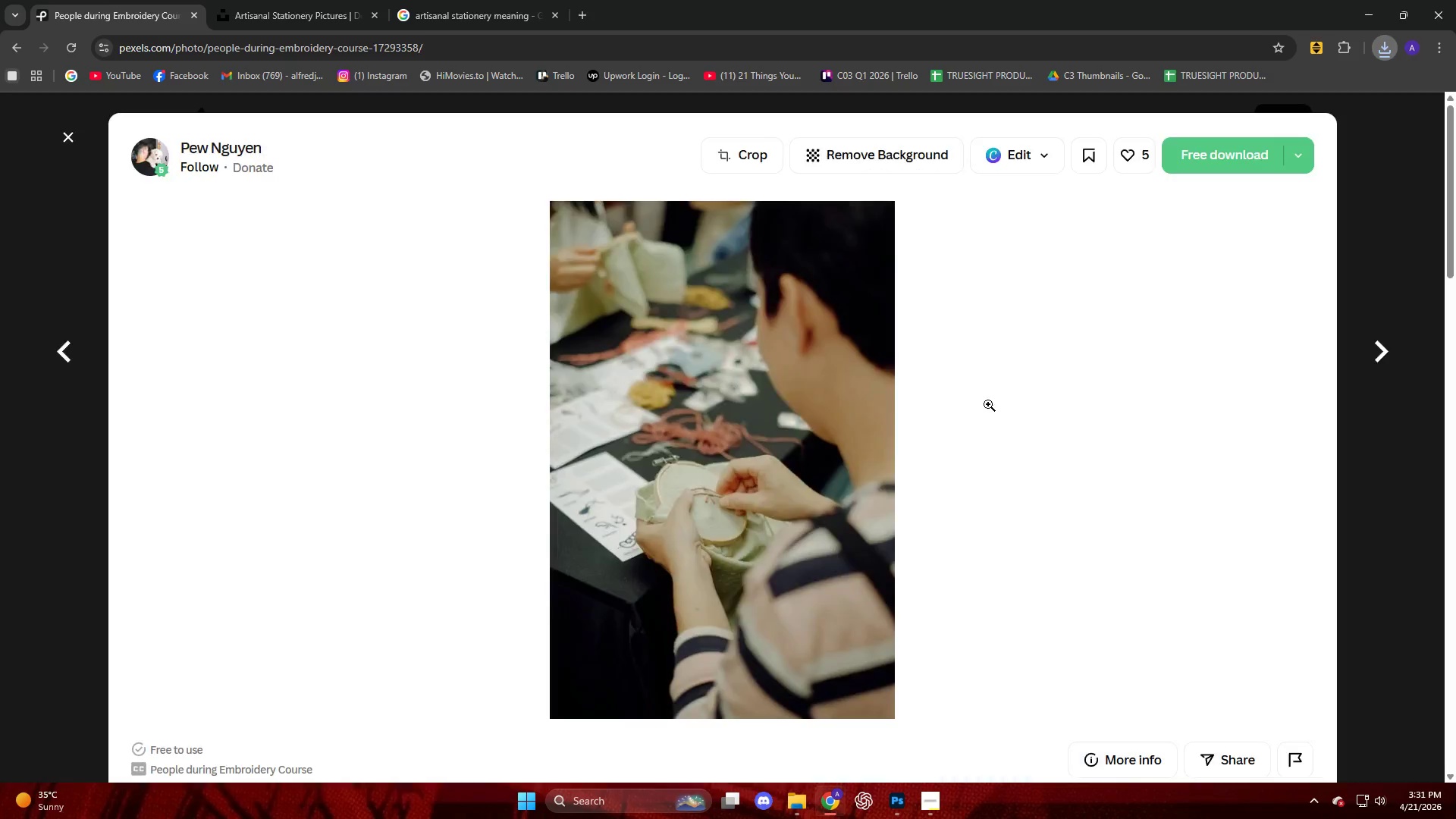 
scroll: coordinate [610, 467], scroll_direction: down, amount: 22.0
 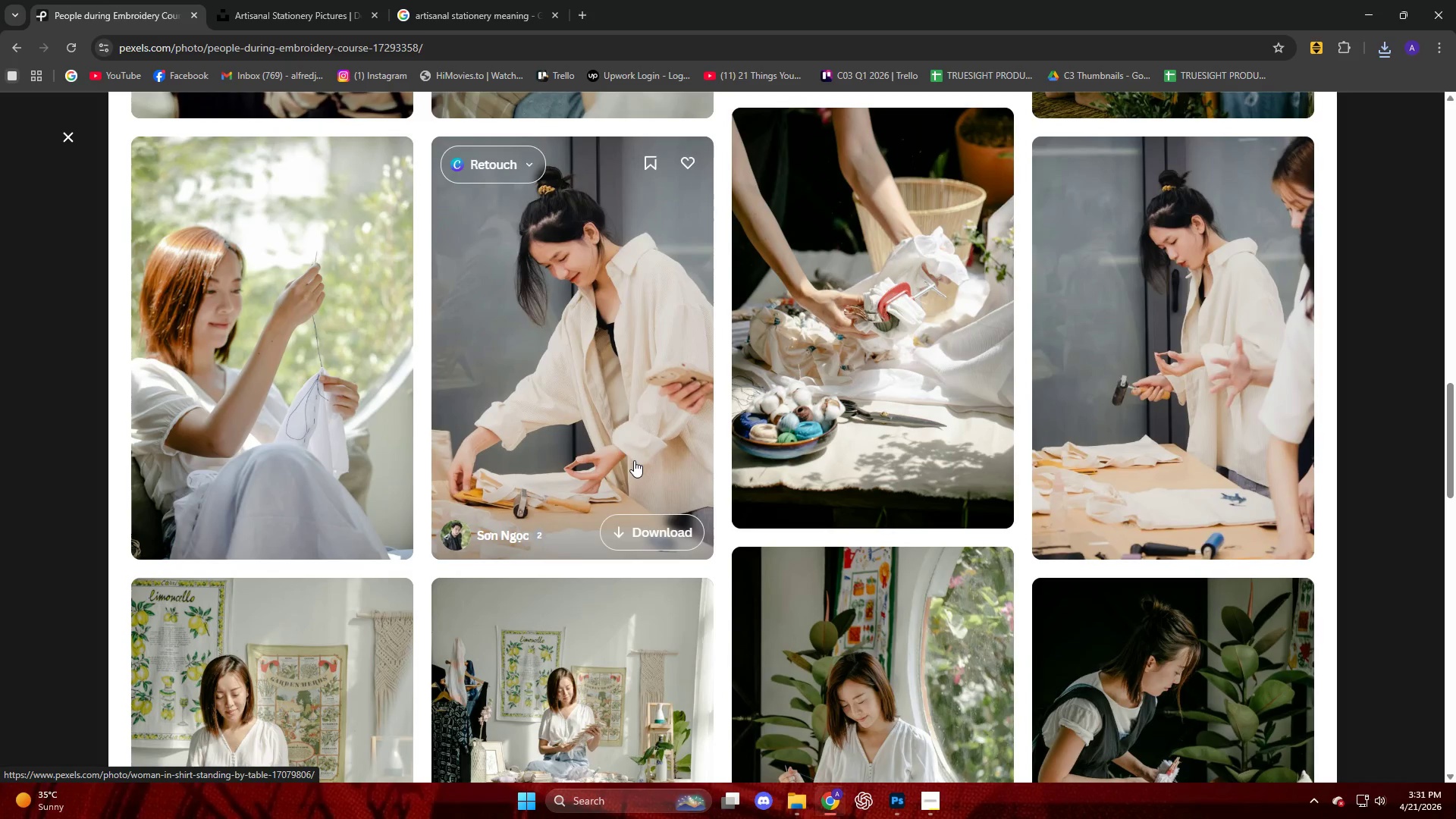 
wait(5.48)
 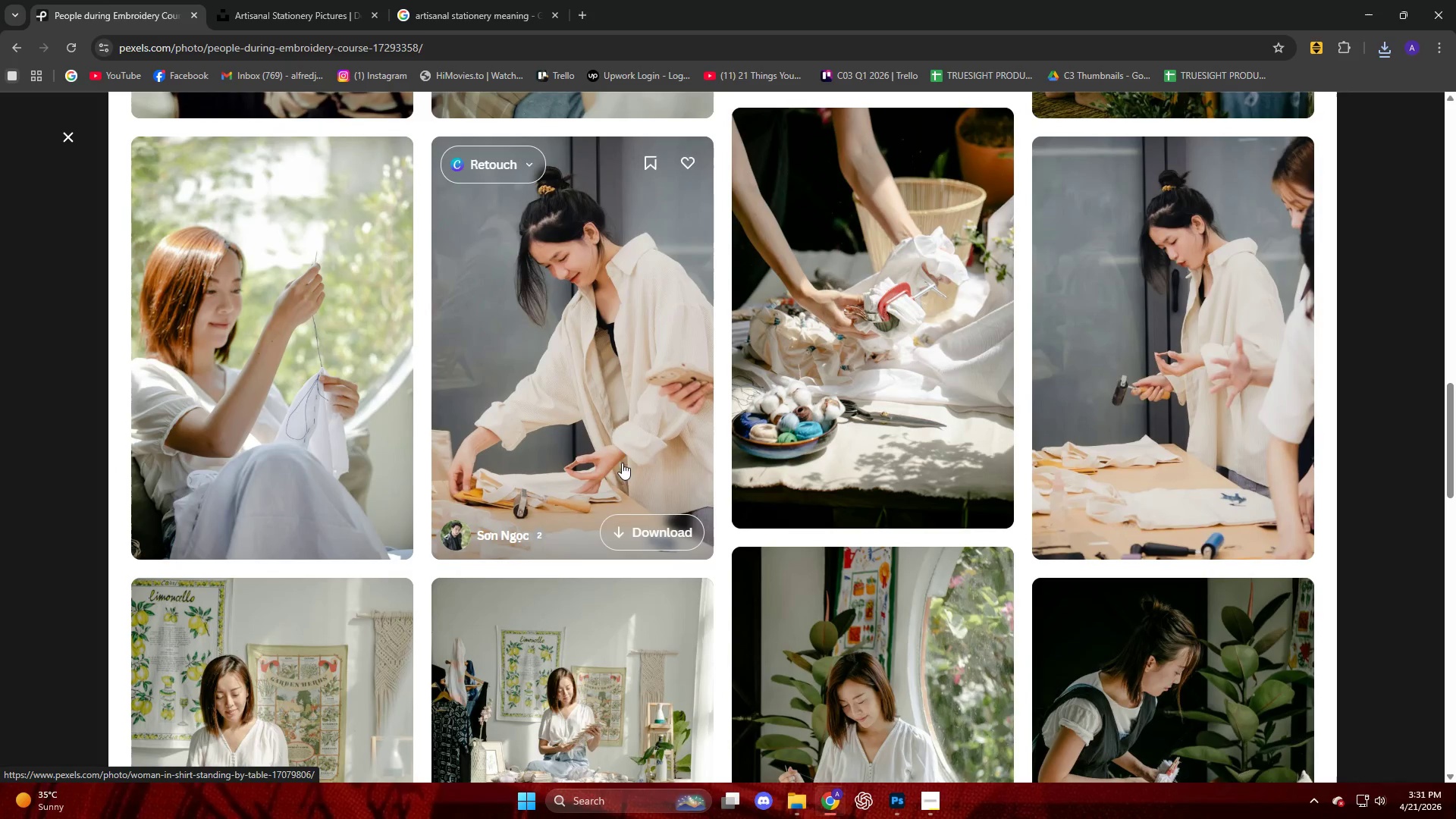 
scroll: coordinate [634, 460], scroll_direction: down, amount: 3.0
 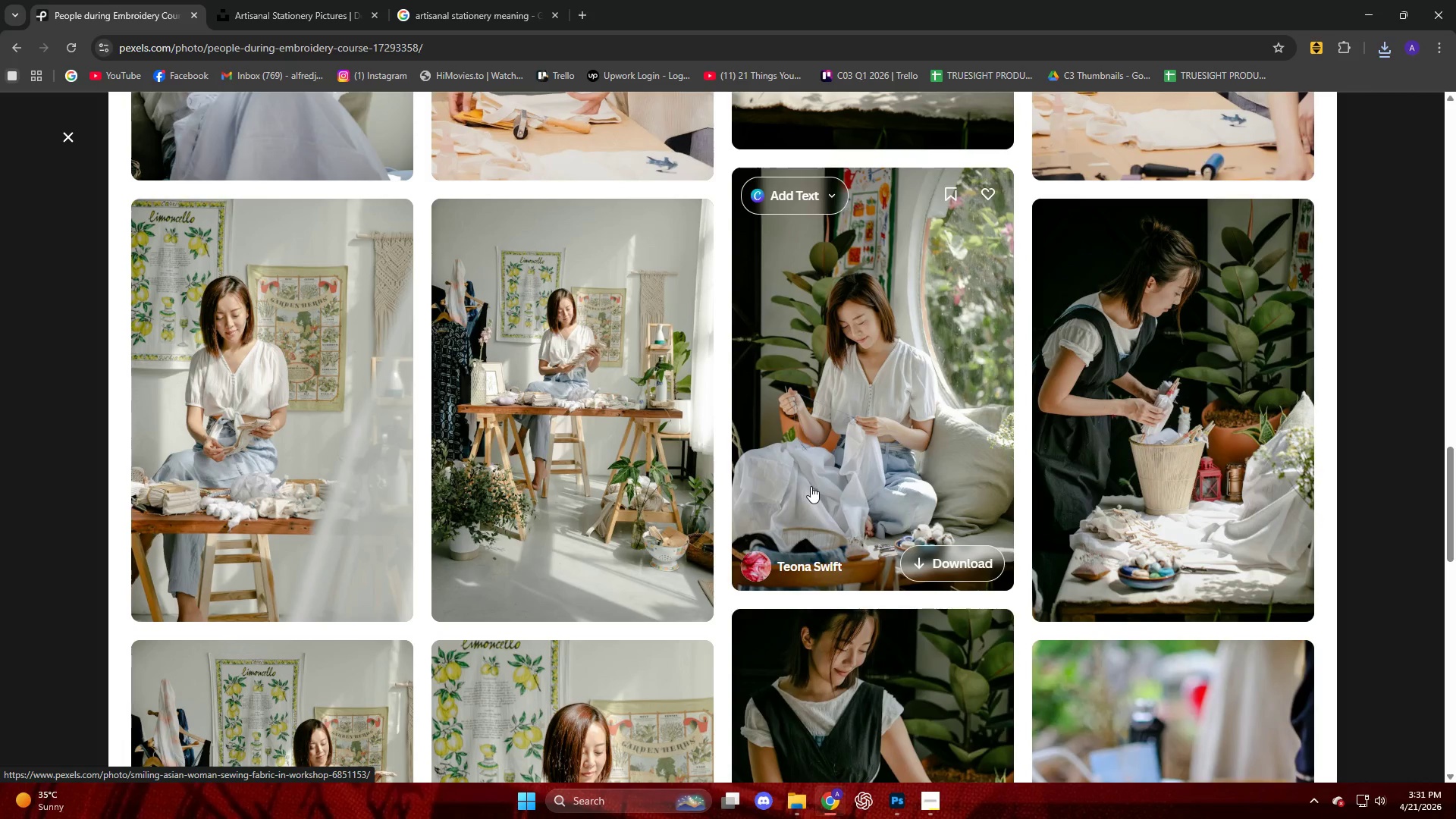 
wait(26.67)
 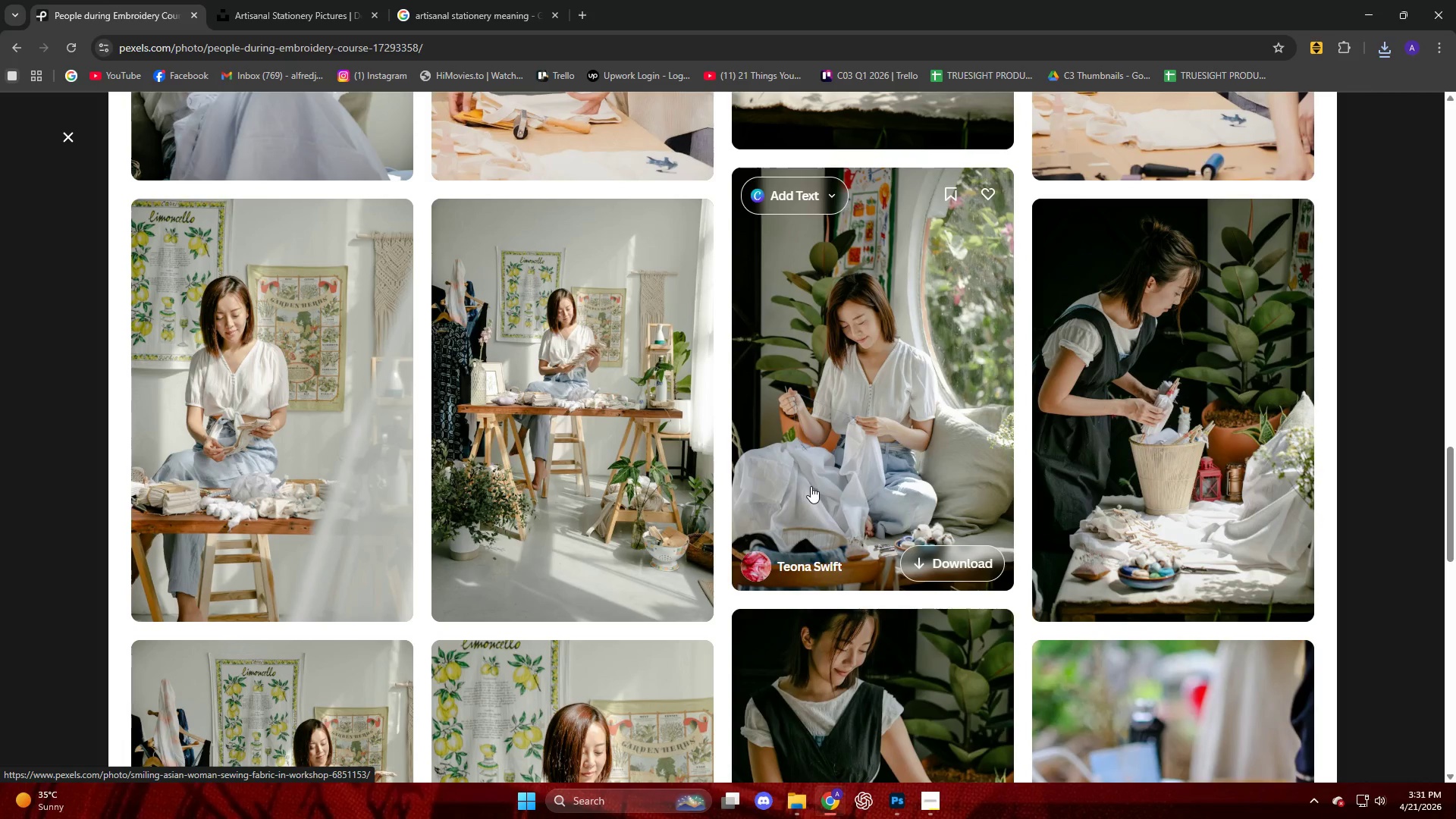 
scroll: coordinate [817, 483], scroll_direction: down, amount: 7.0
 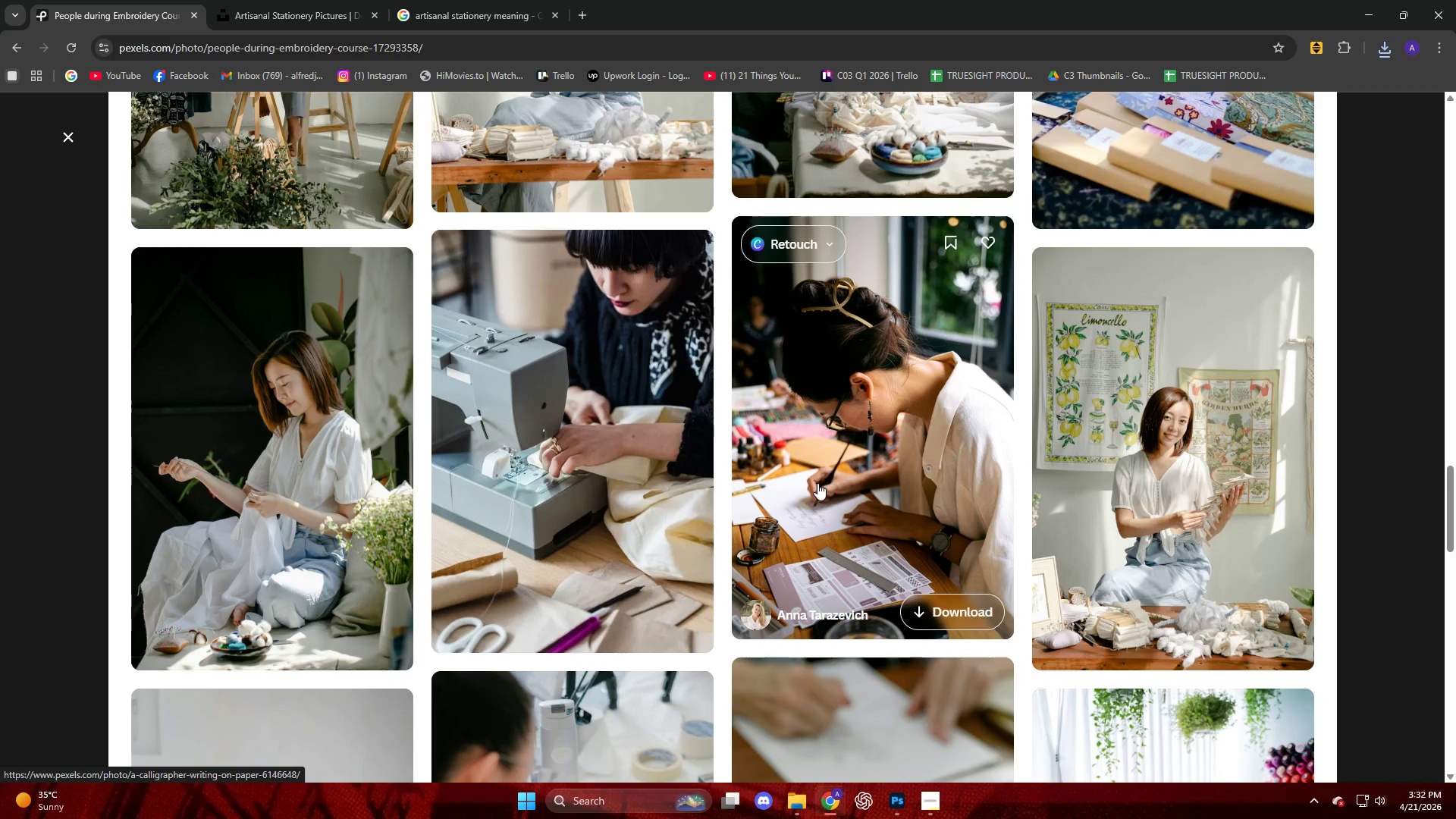 
left_click([827, 476])
 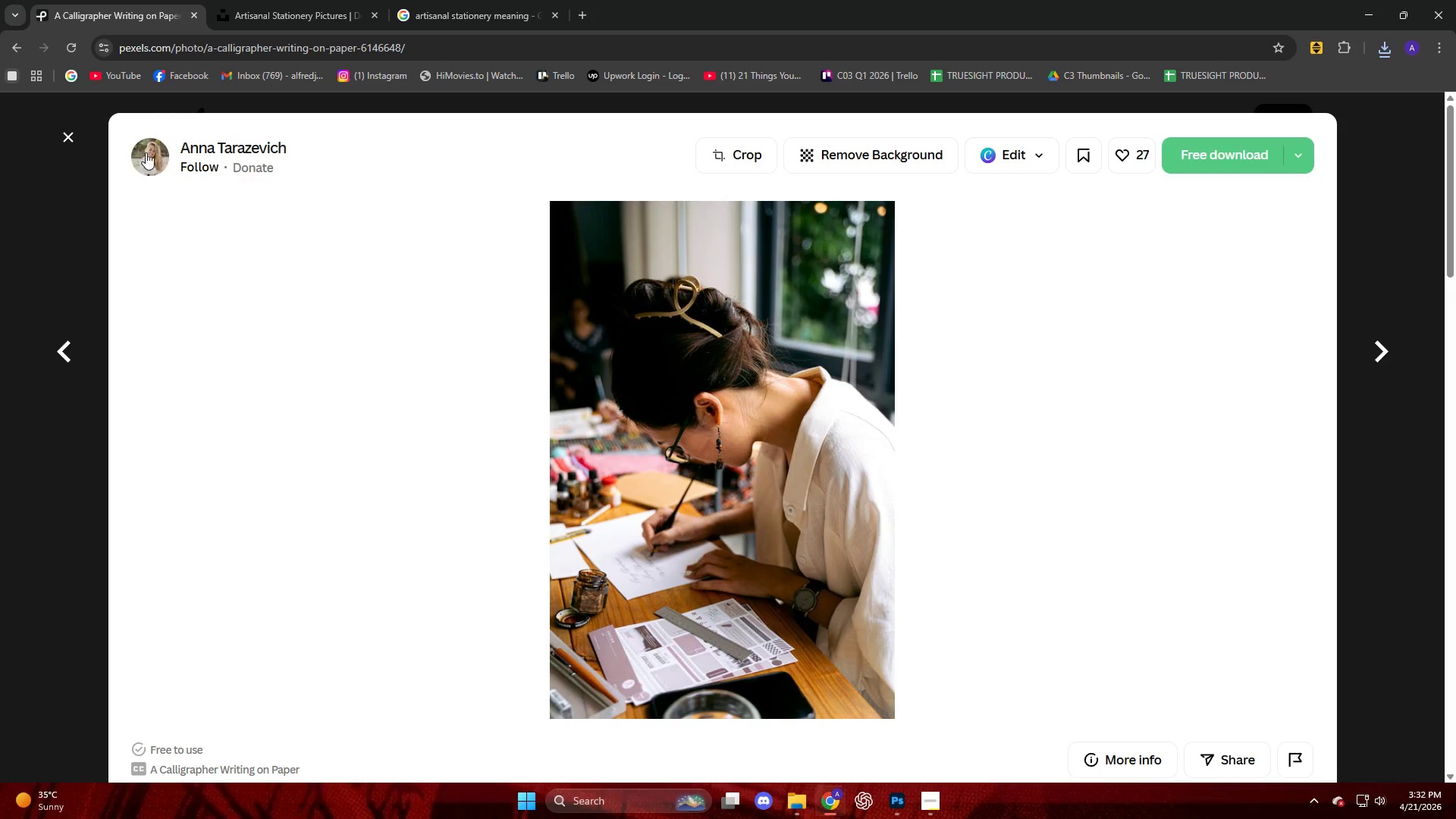 
wait(6.51)
 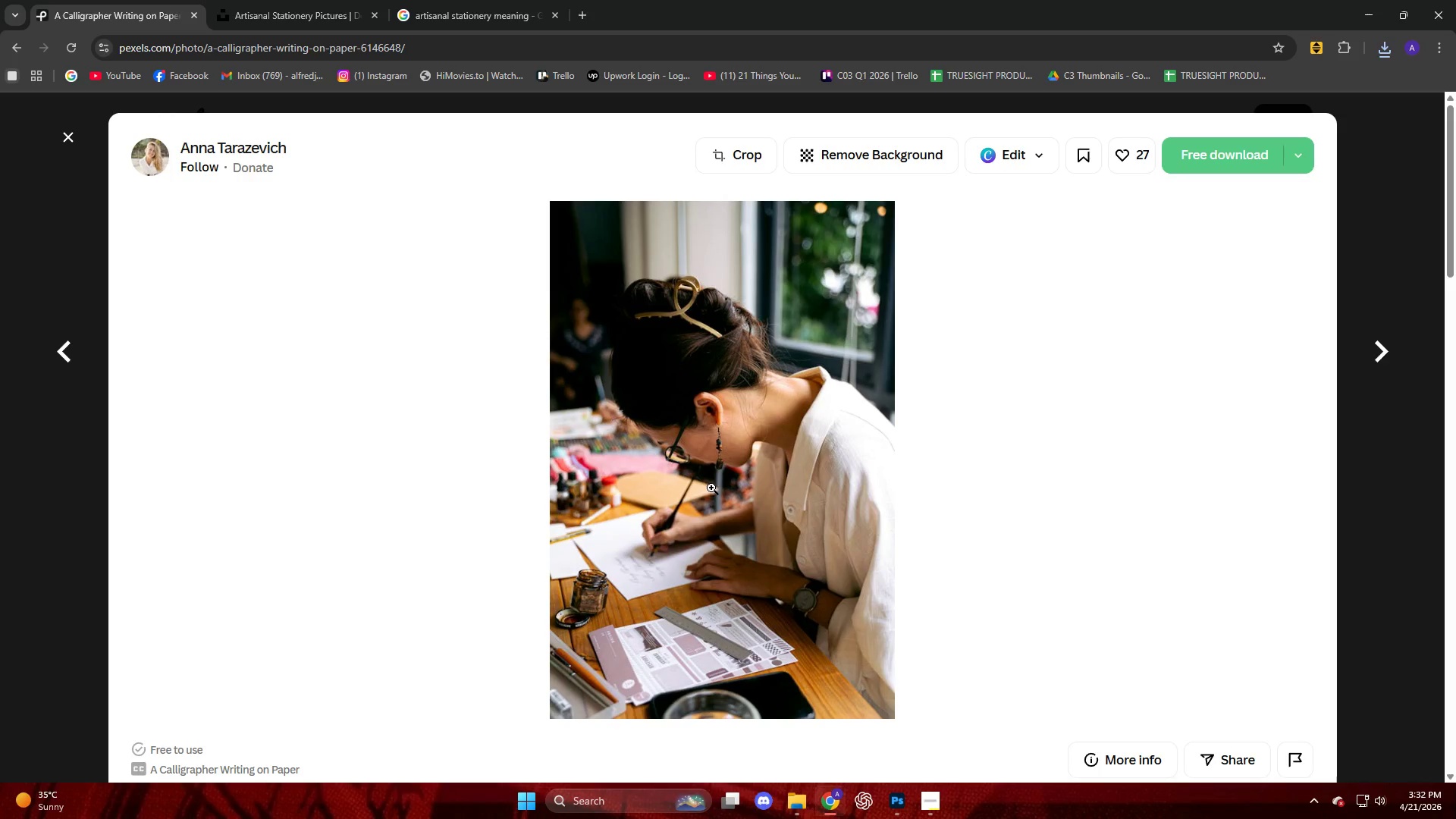 
scroll: coordinate [719, 406], scroll_direction: down, amount: 20.0
 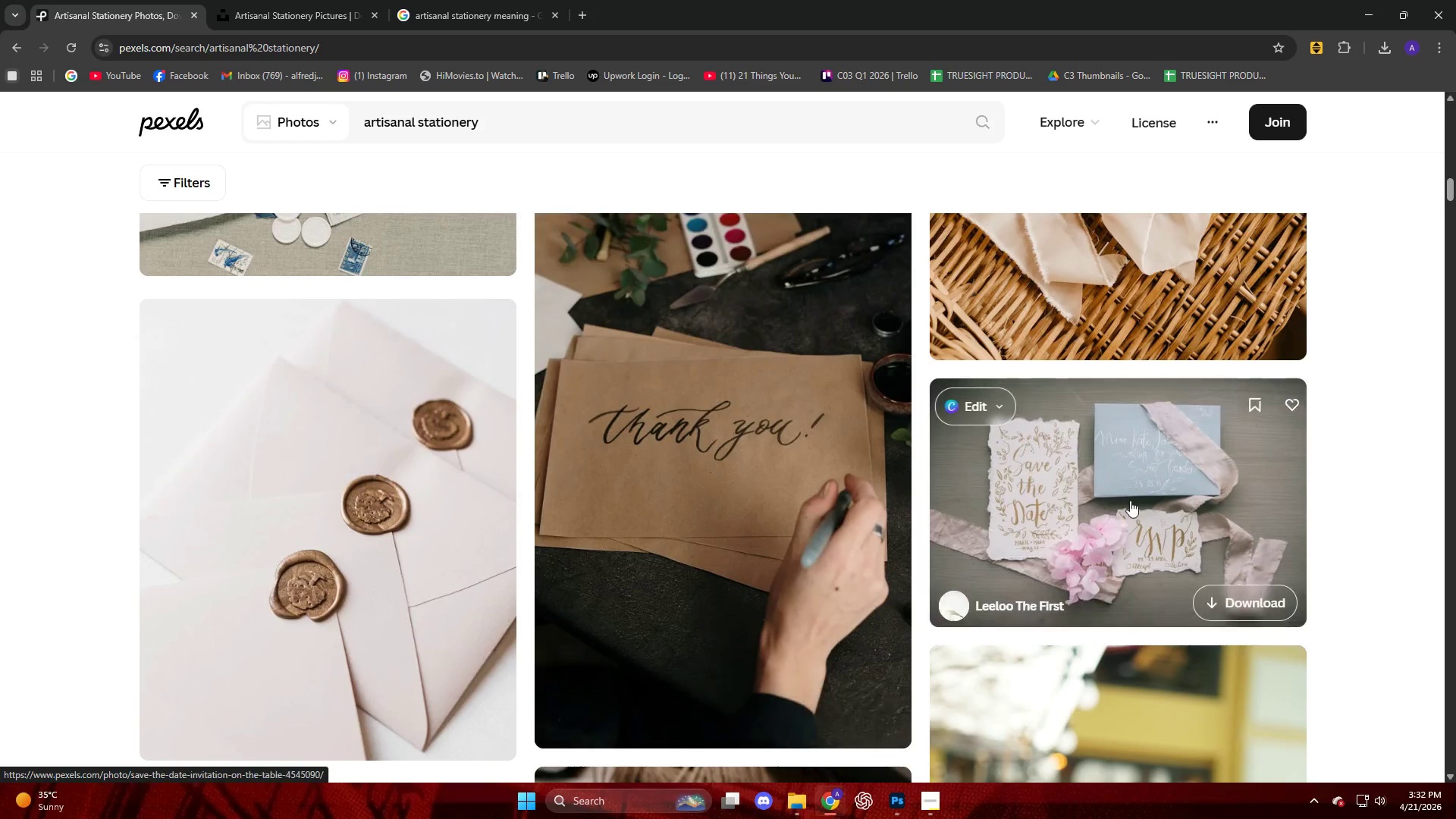 
left_click([1140, 508])
 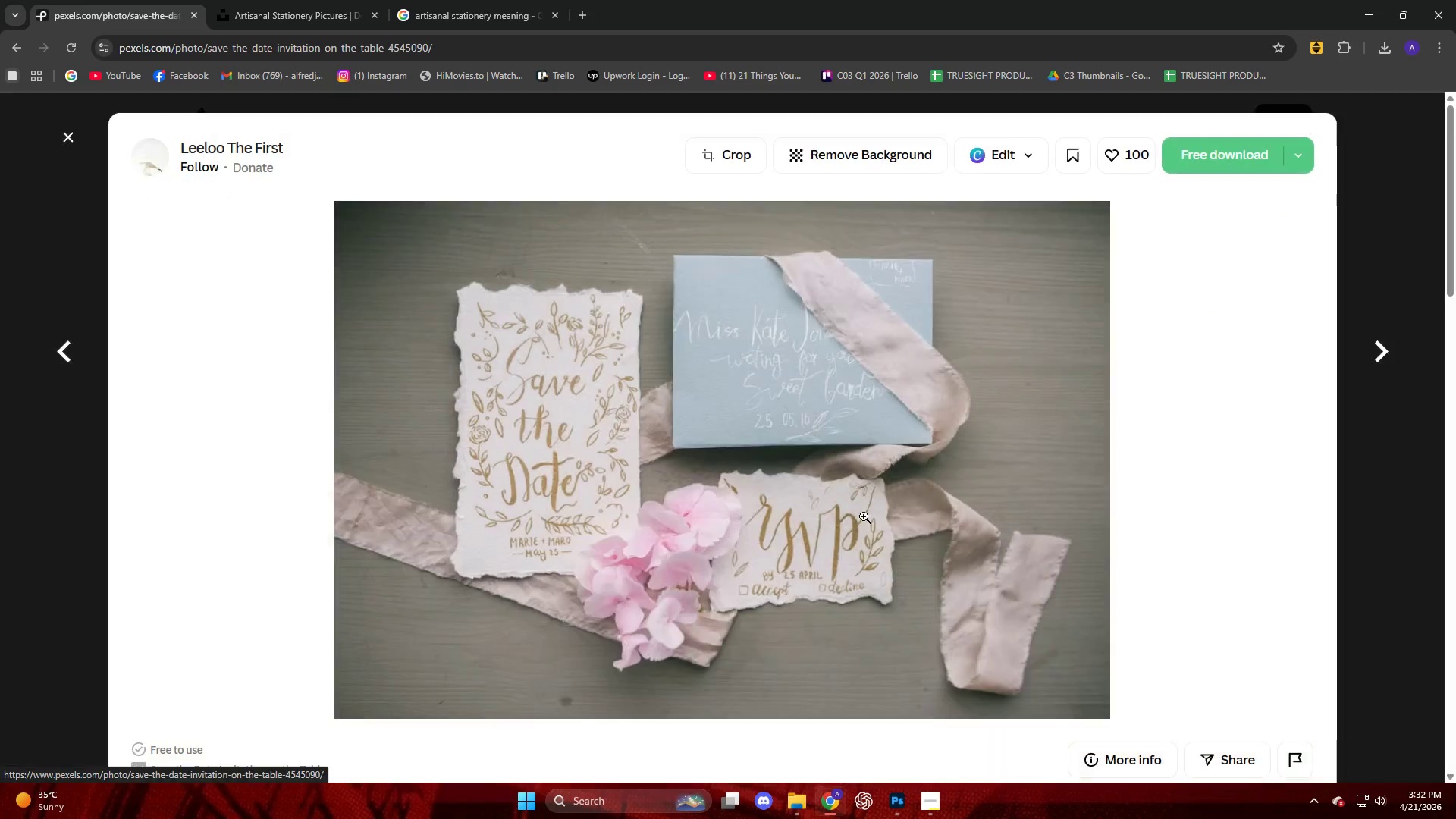 
scroll: coordinate [784, 494], scroll_direction: down, amount: 42.0
 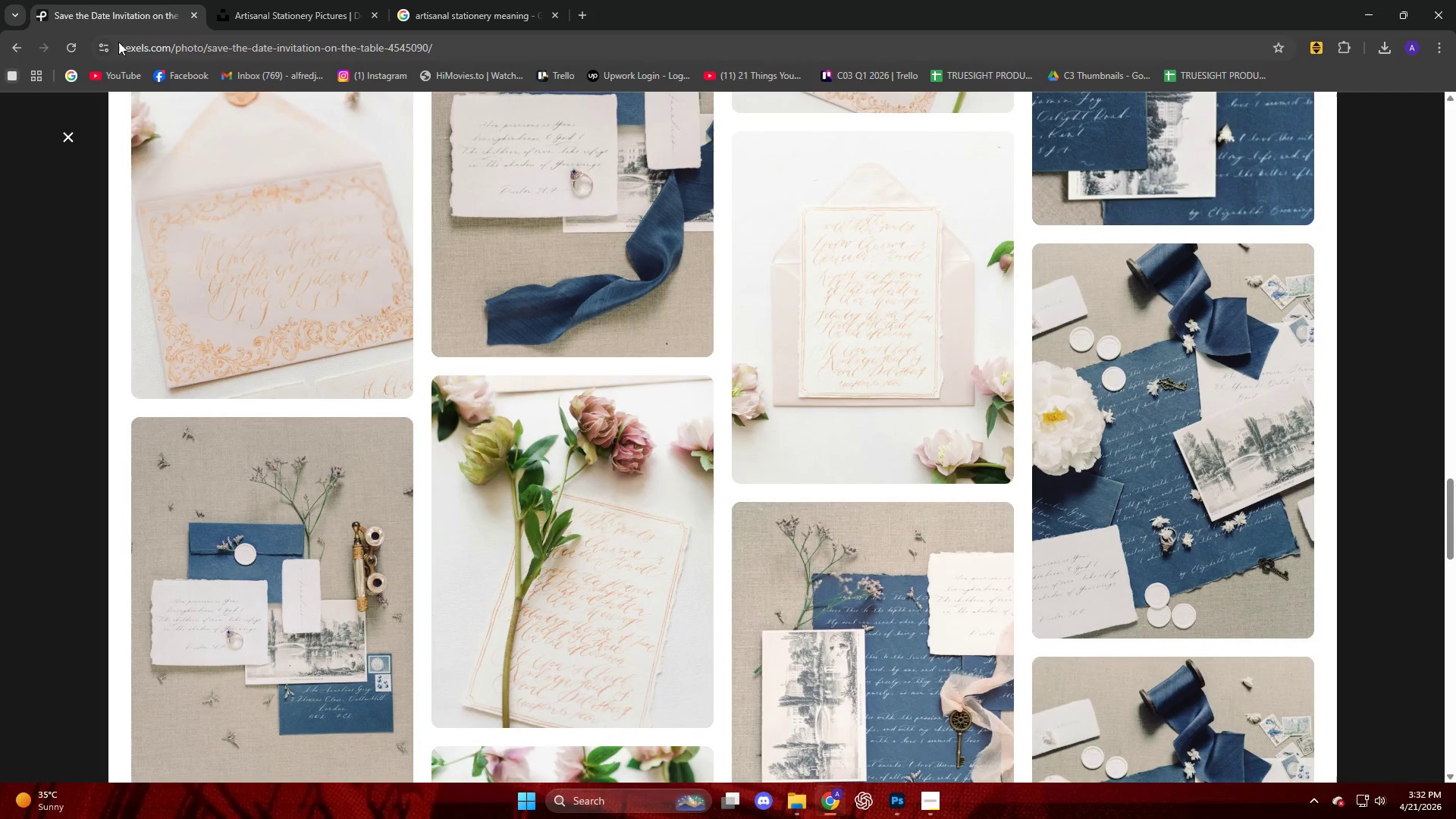 
left_click([8, 53])
 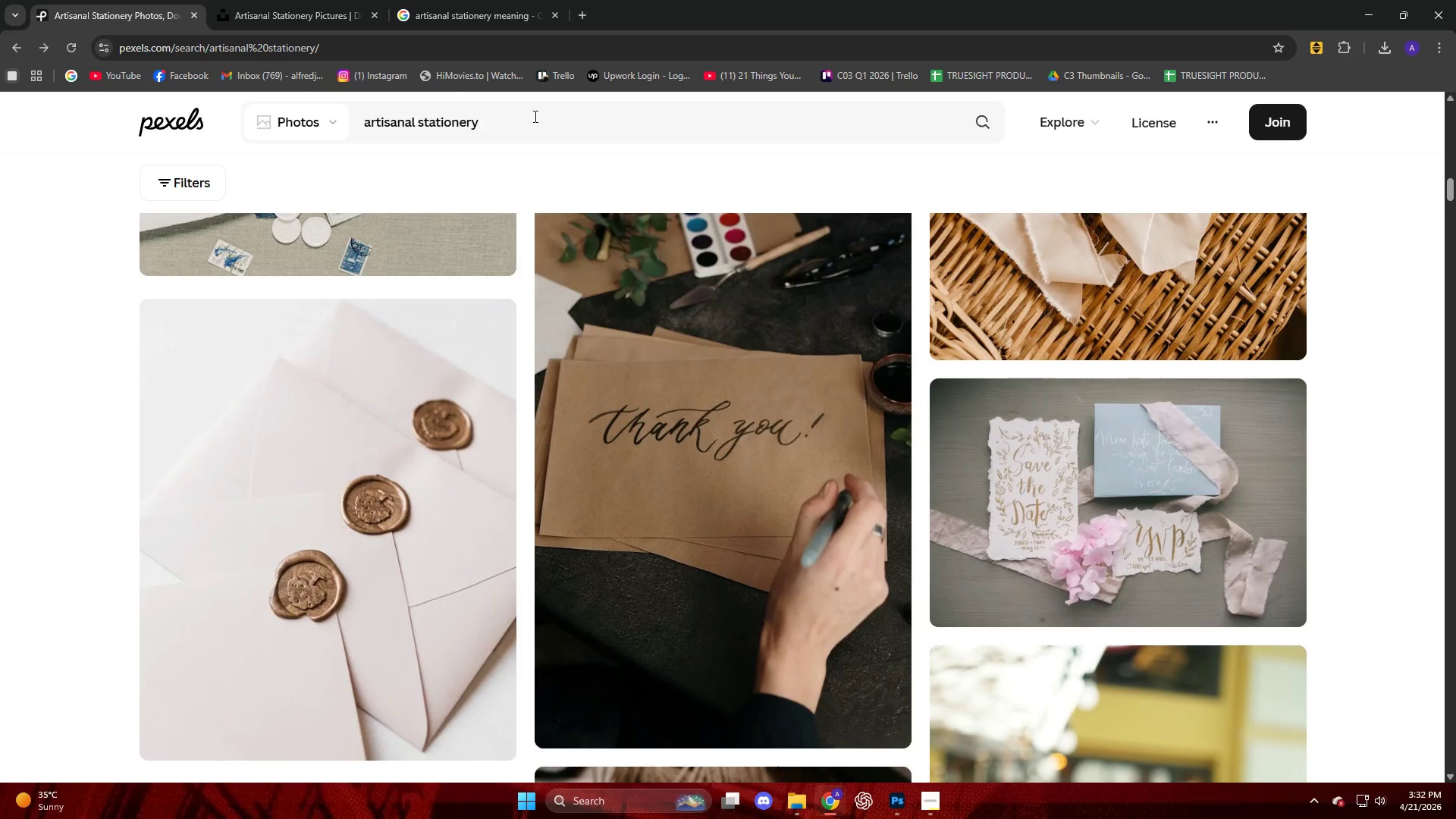 
left_click([529, 116])
 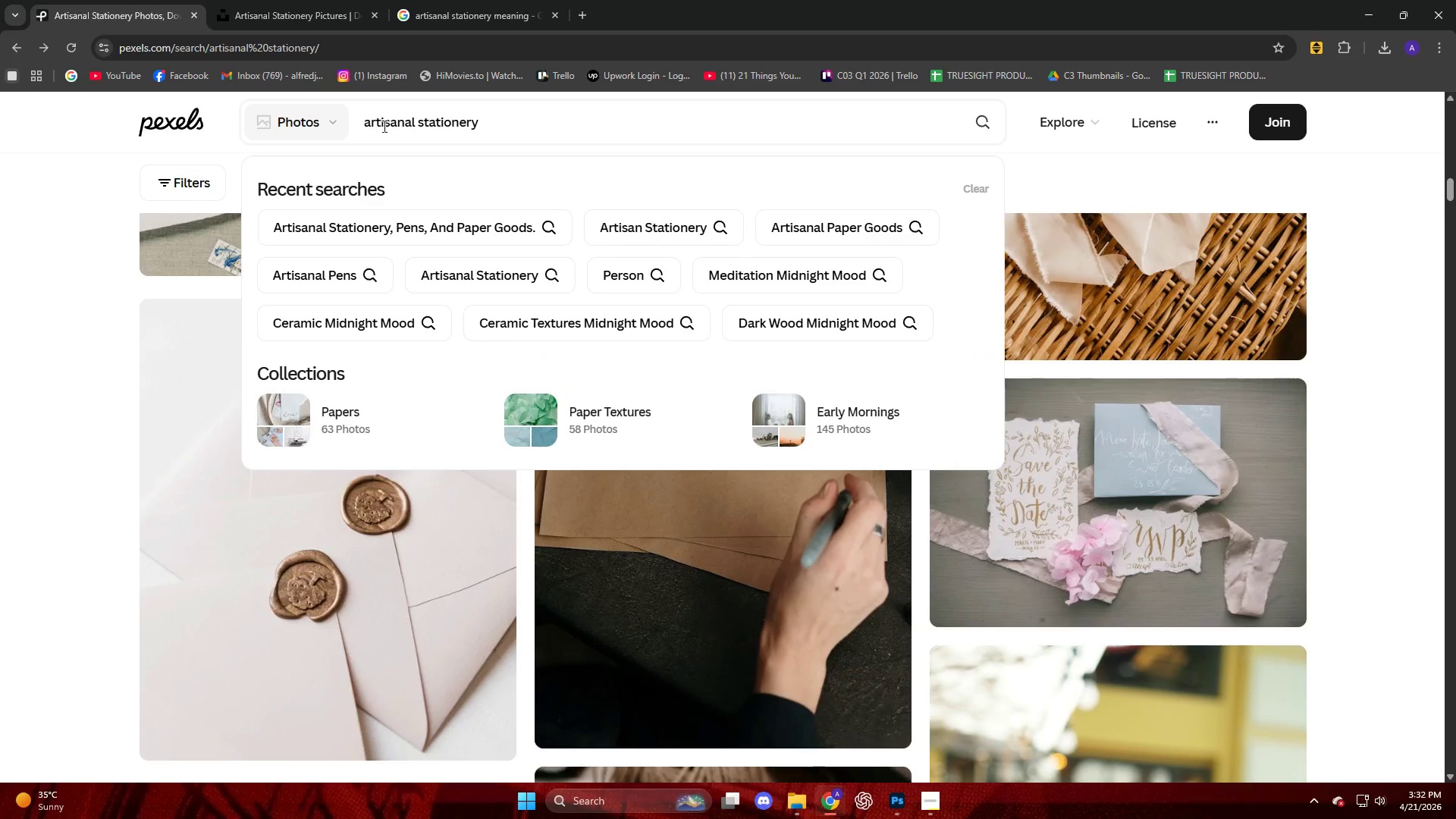 
left_click([367, 125])
 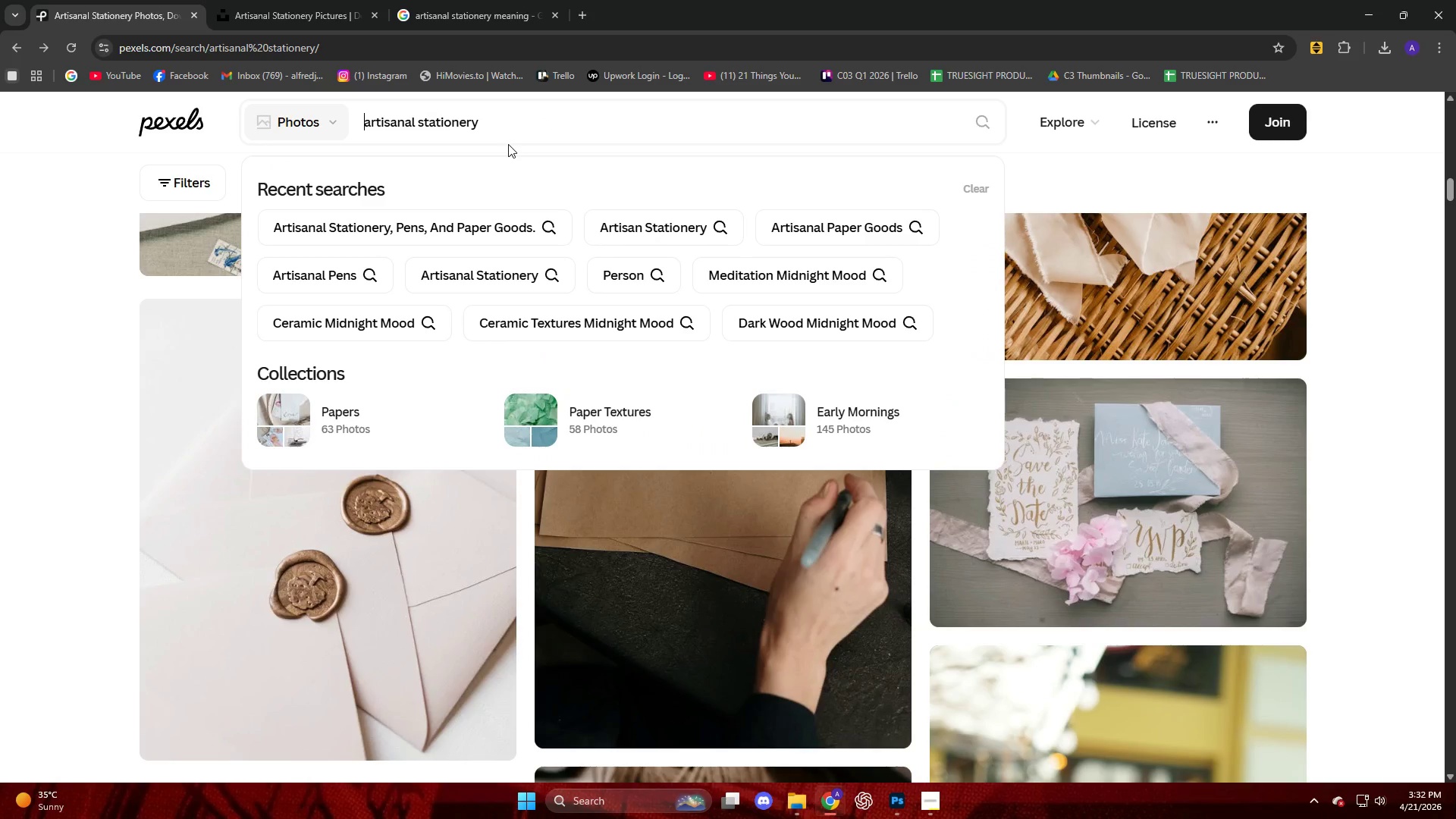 
type(handmade )
 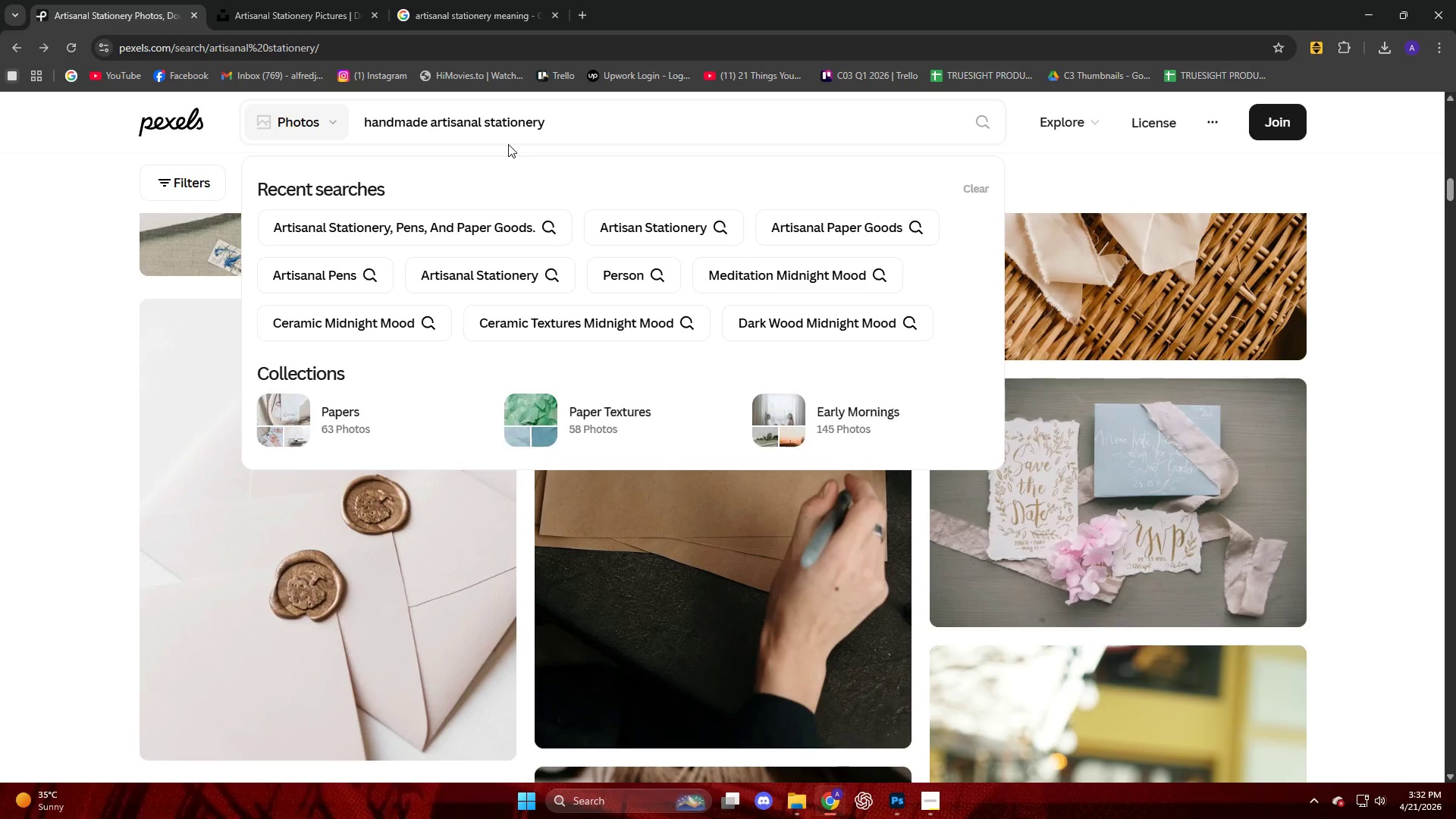 
key(Enter)
 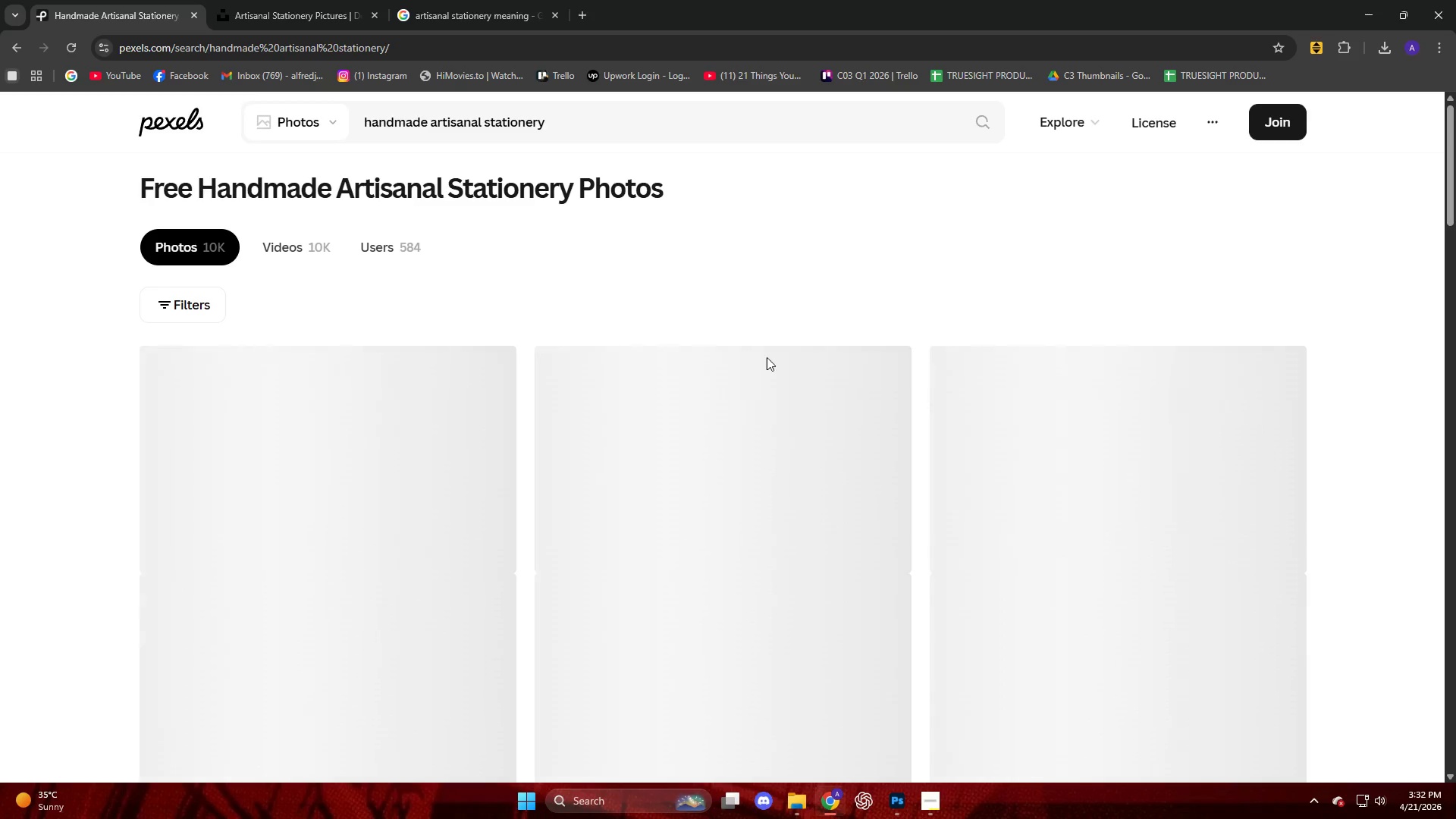 
scroll: coordinate [746, 356], scroll_direction: down, amount: 6.0
 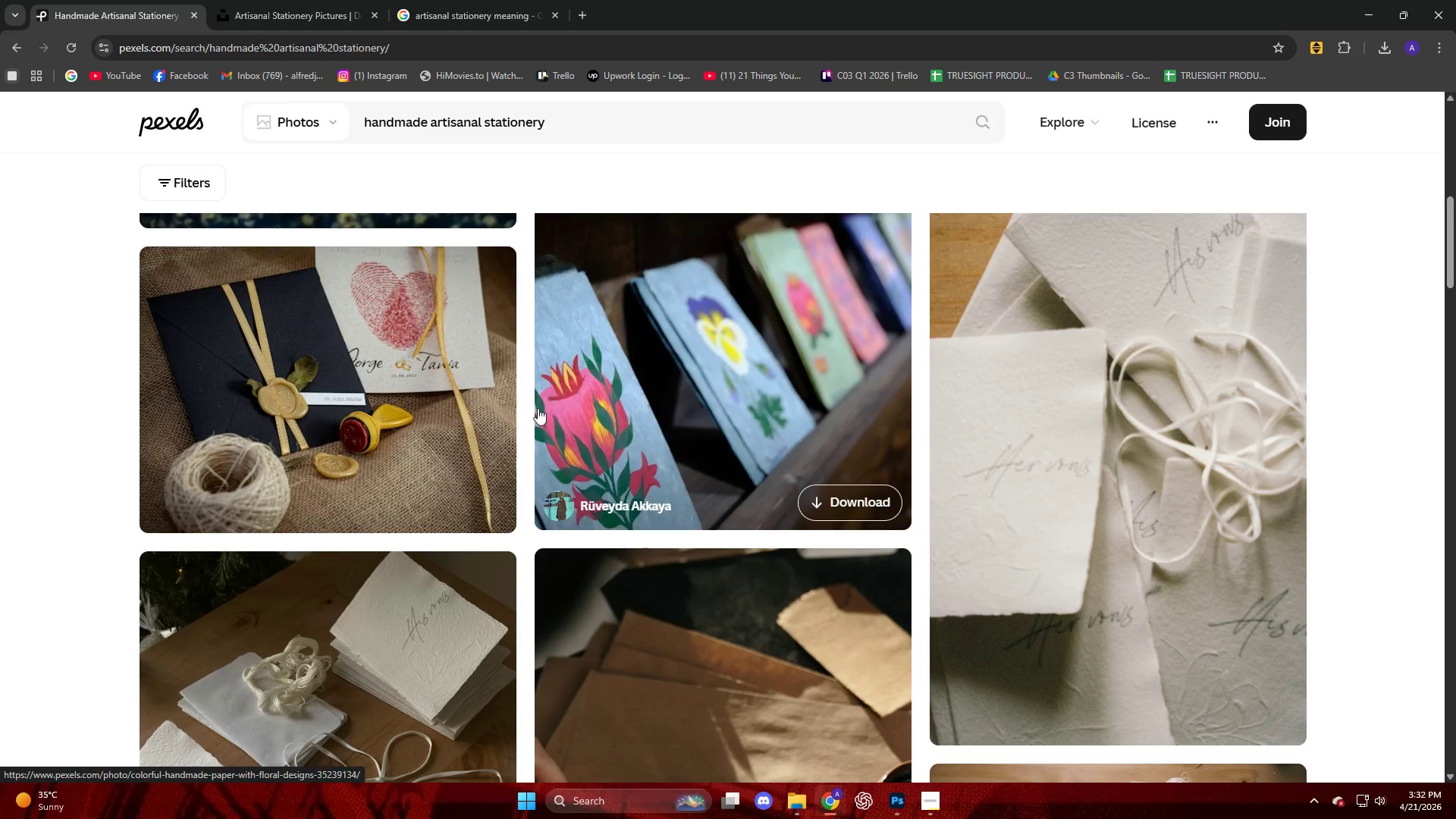 
left_click([425, 410])
 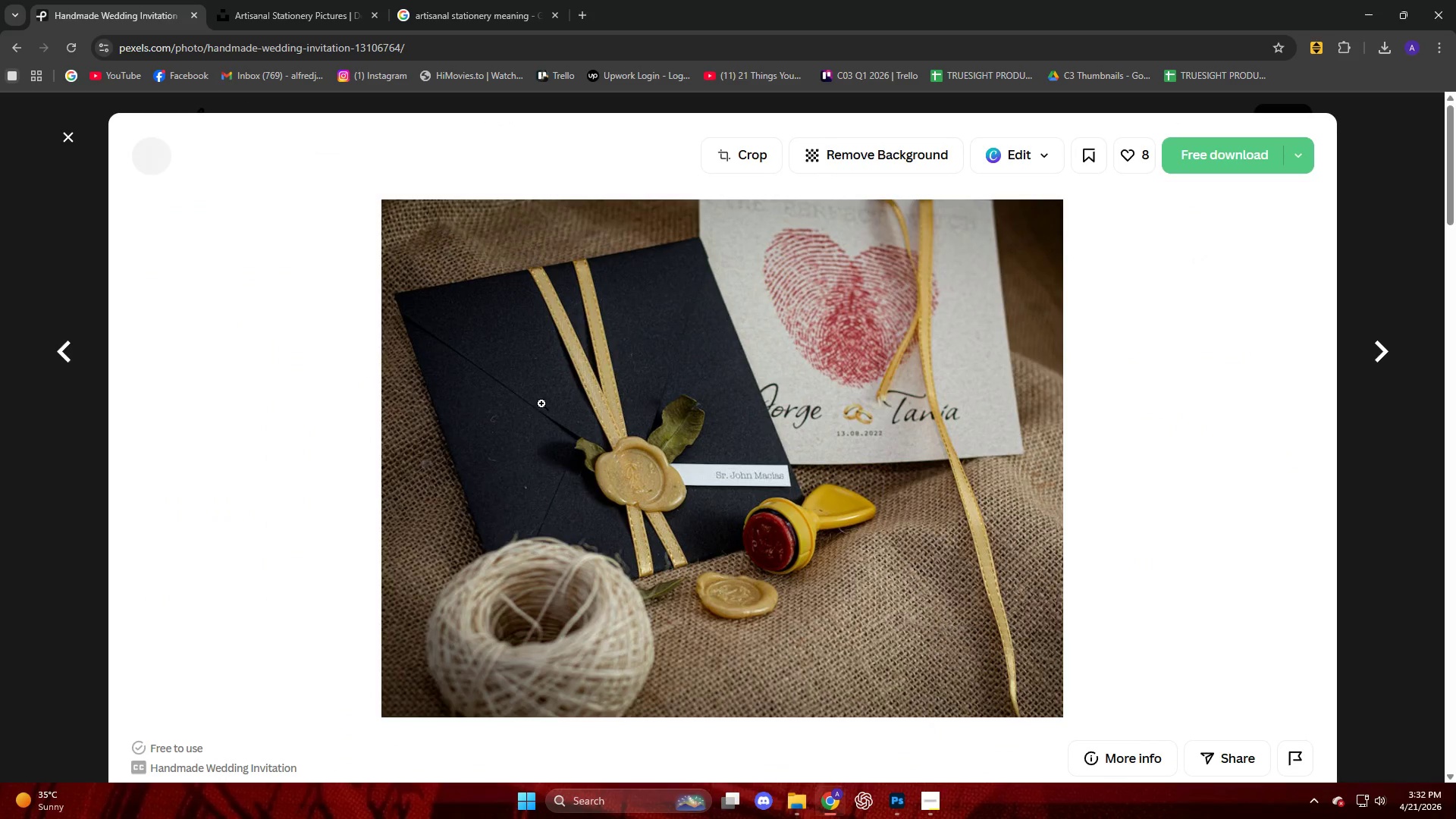 
scroll: coordinate [930, 455], scroll_direction: down, amount: 25.0
 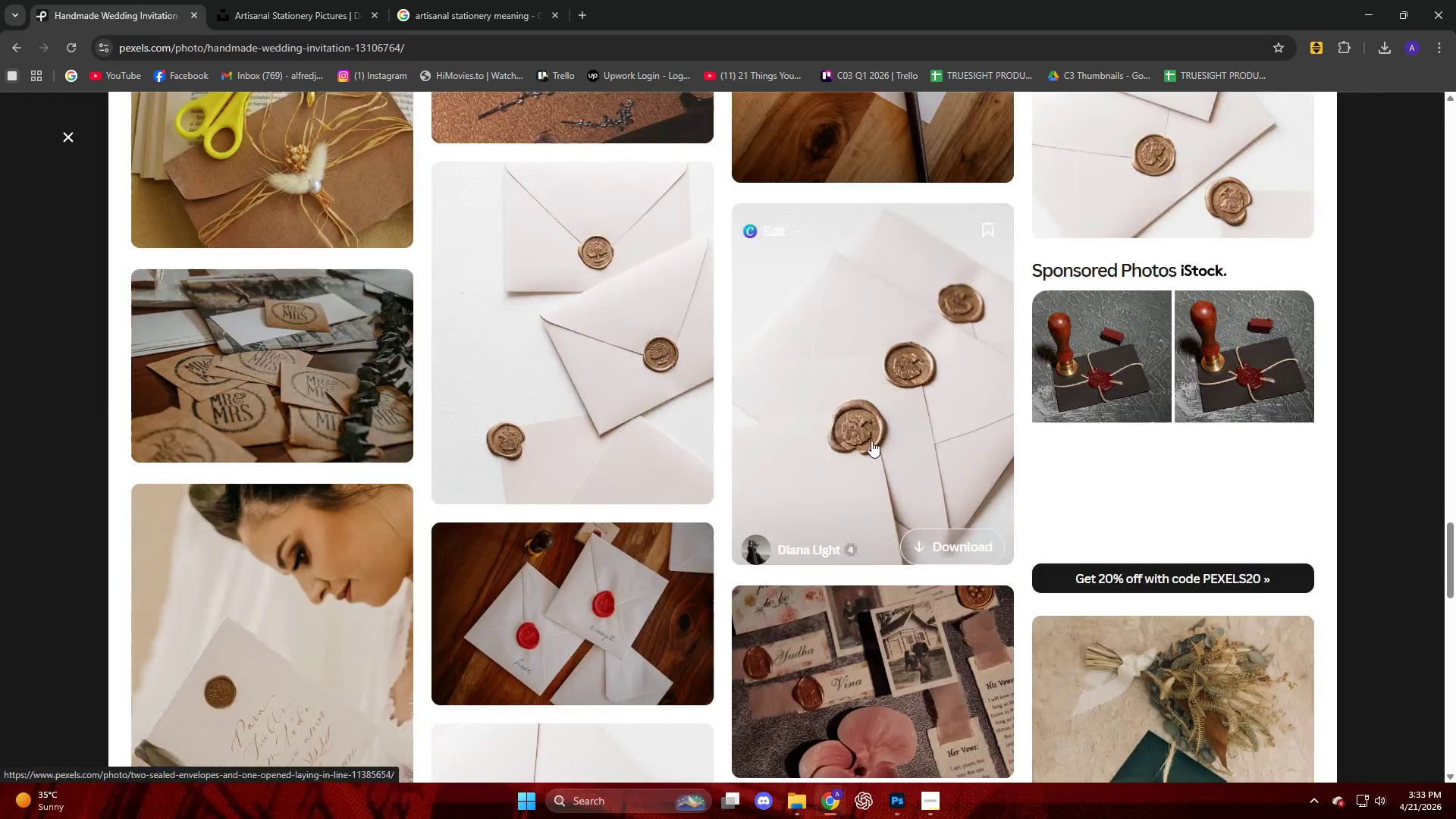 
left_click([69, 133])
 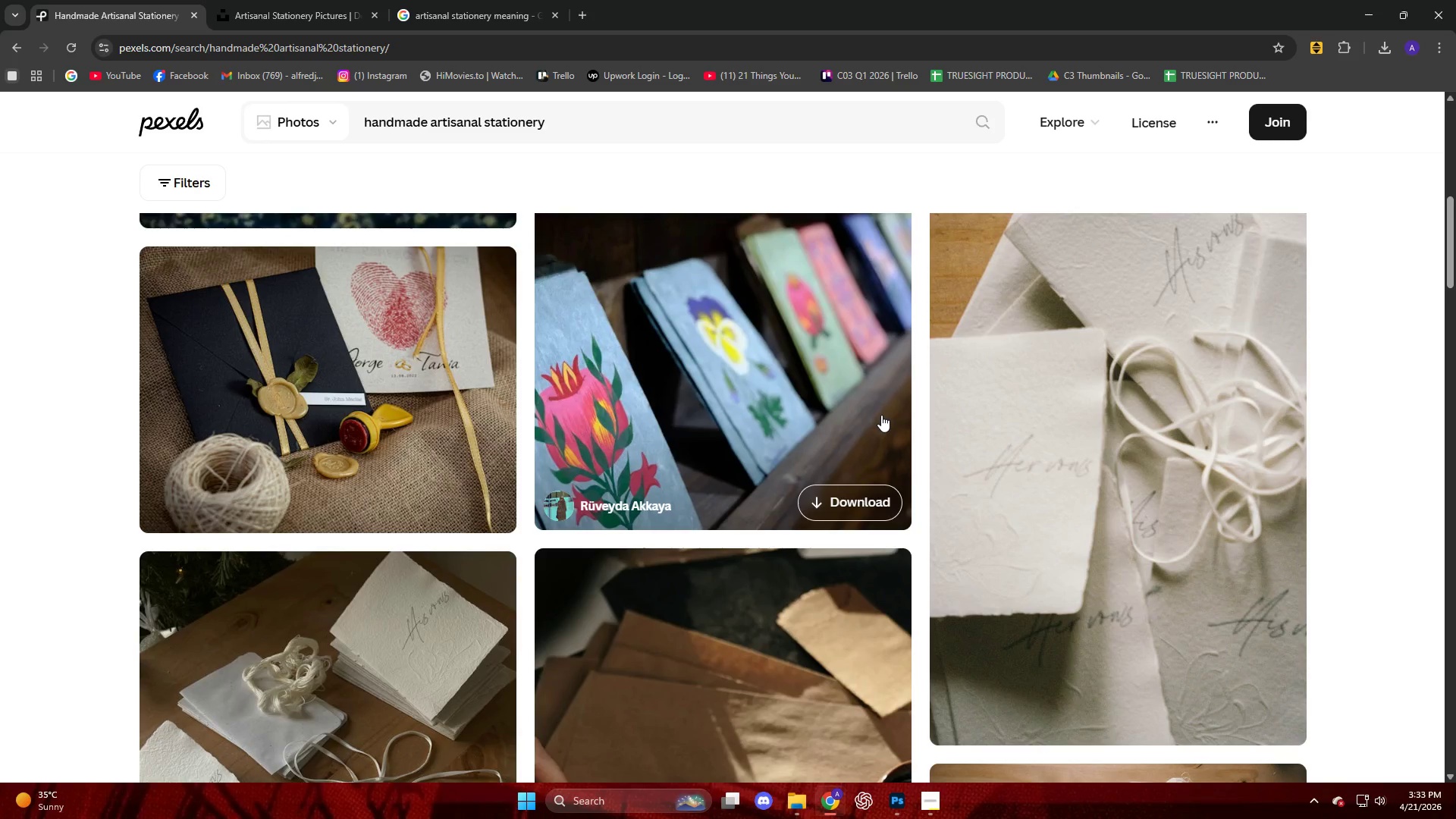 
scroll: coordinate [902, 422], scroll_direction: down, amount: 15.0
 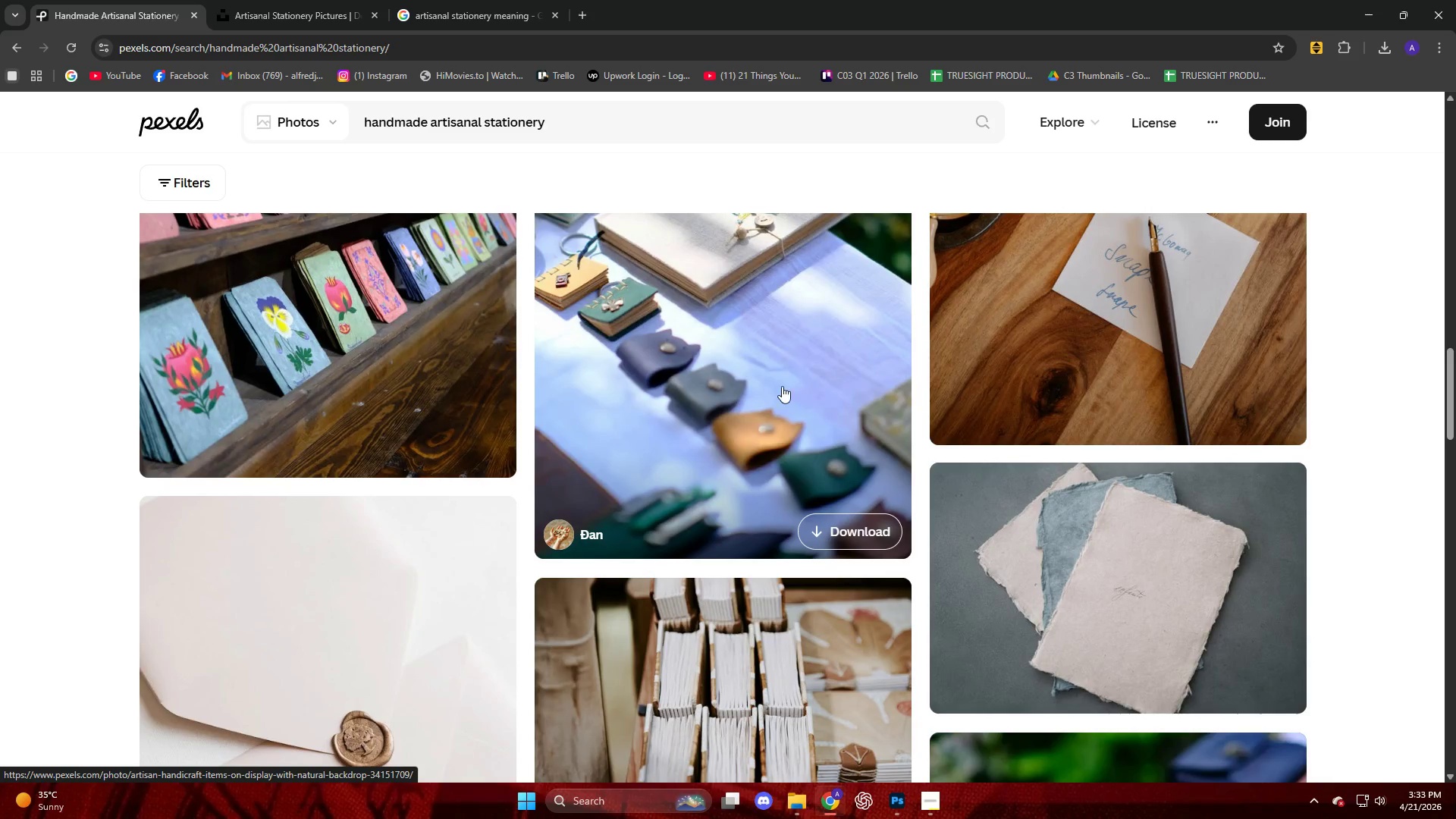 
left_click([758, 384])
 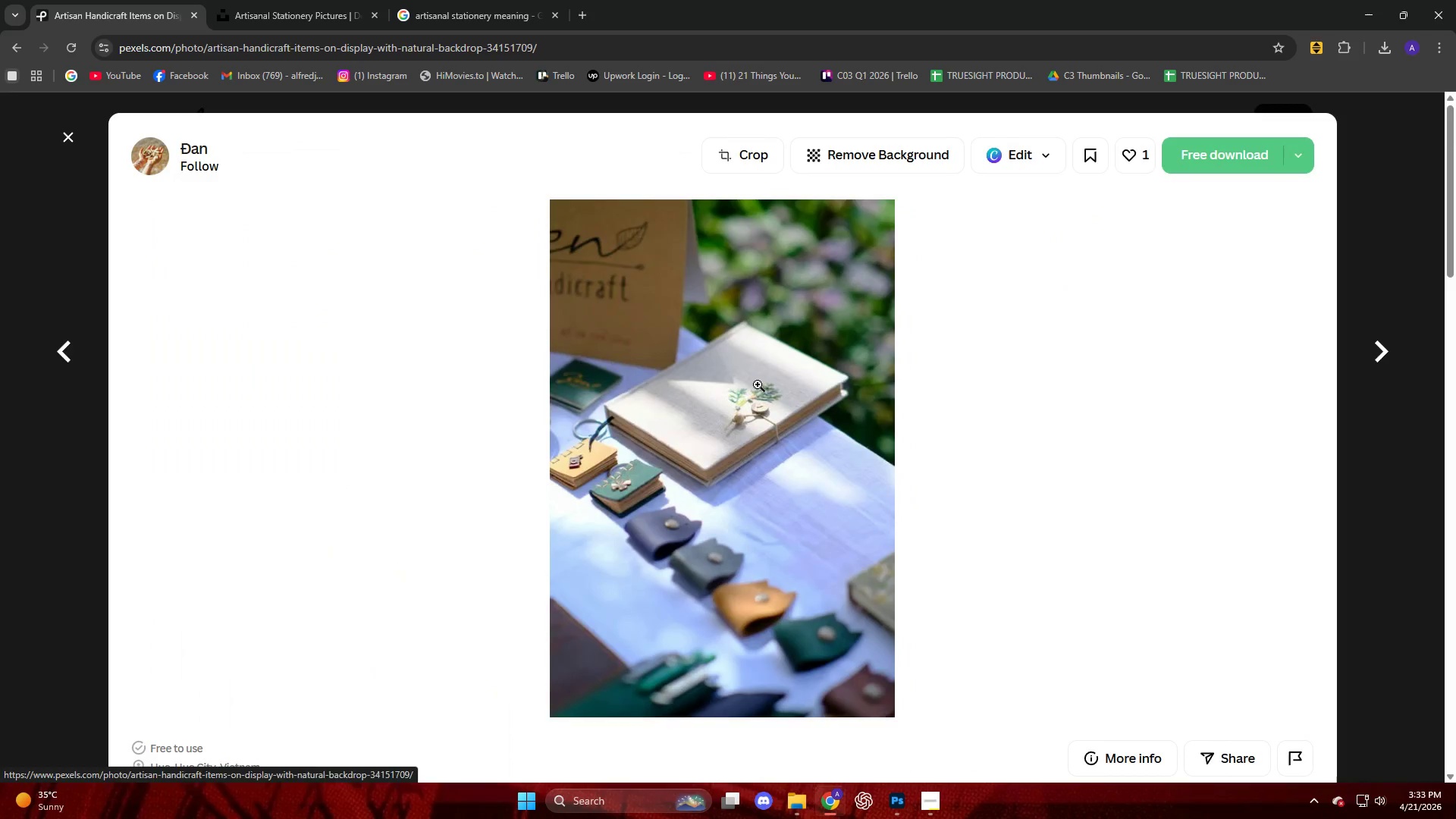 
scroll: coordinate [767, 378], scroll_direction: down, amount: 17.0
 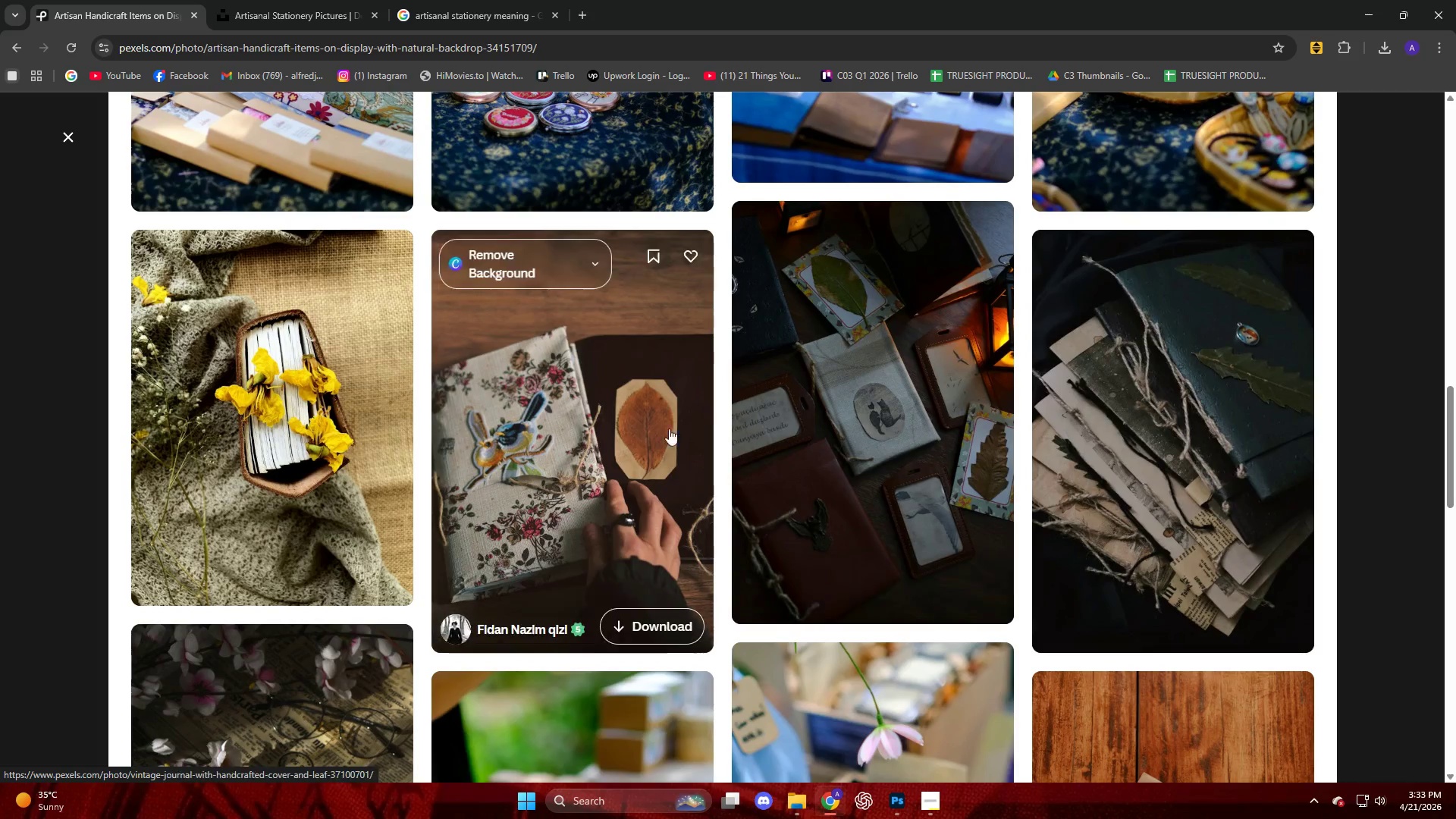 
left_click([657, 431])
 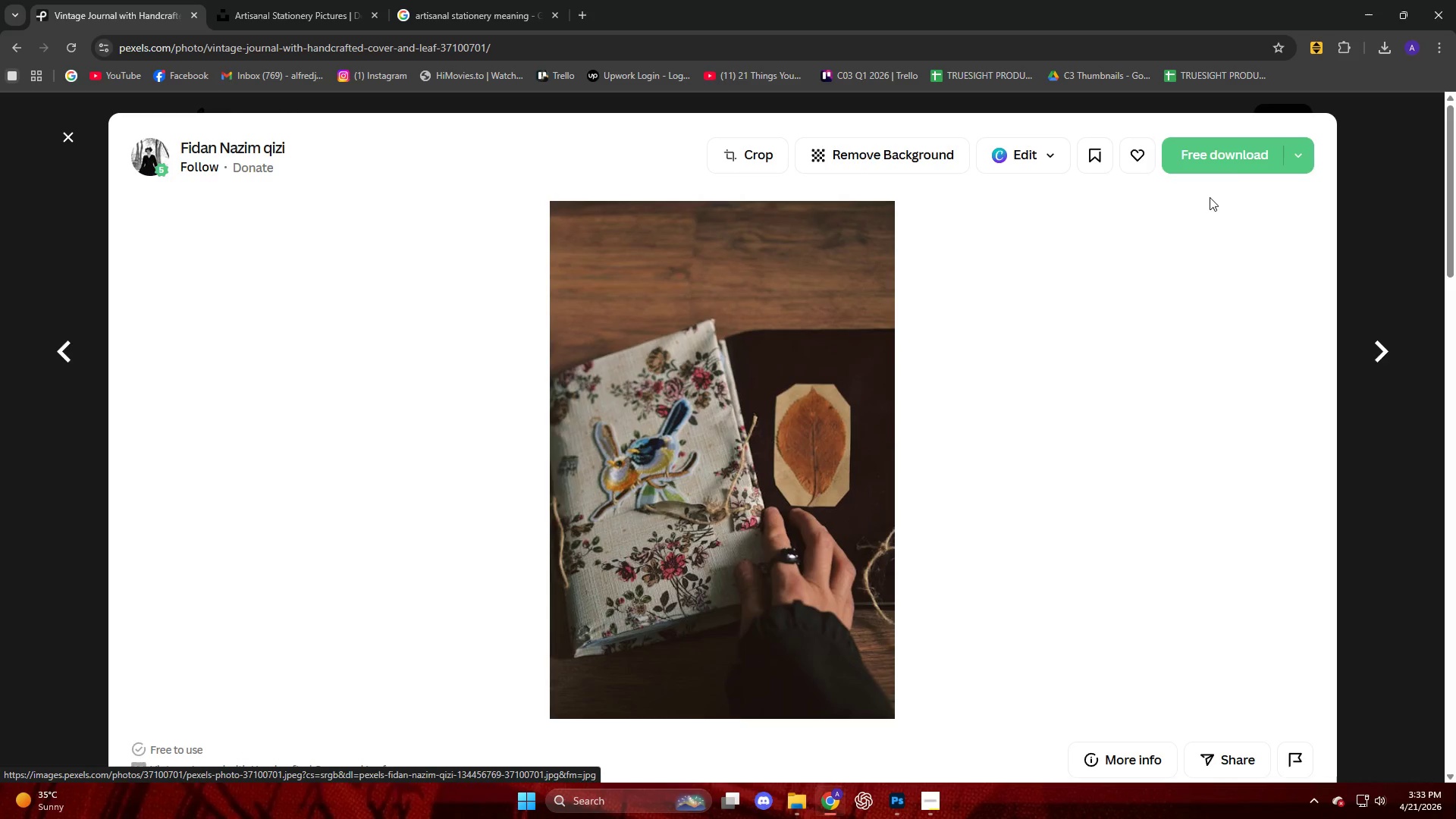 
left_click([1232, 174])
 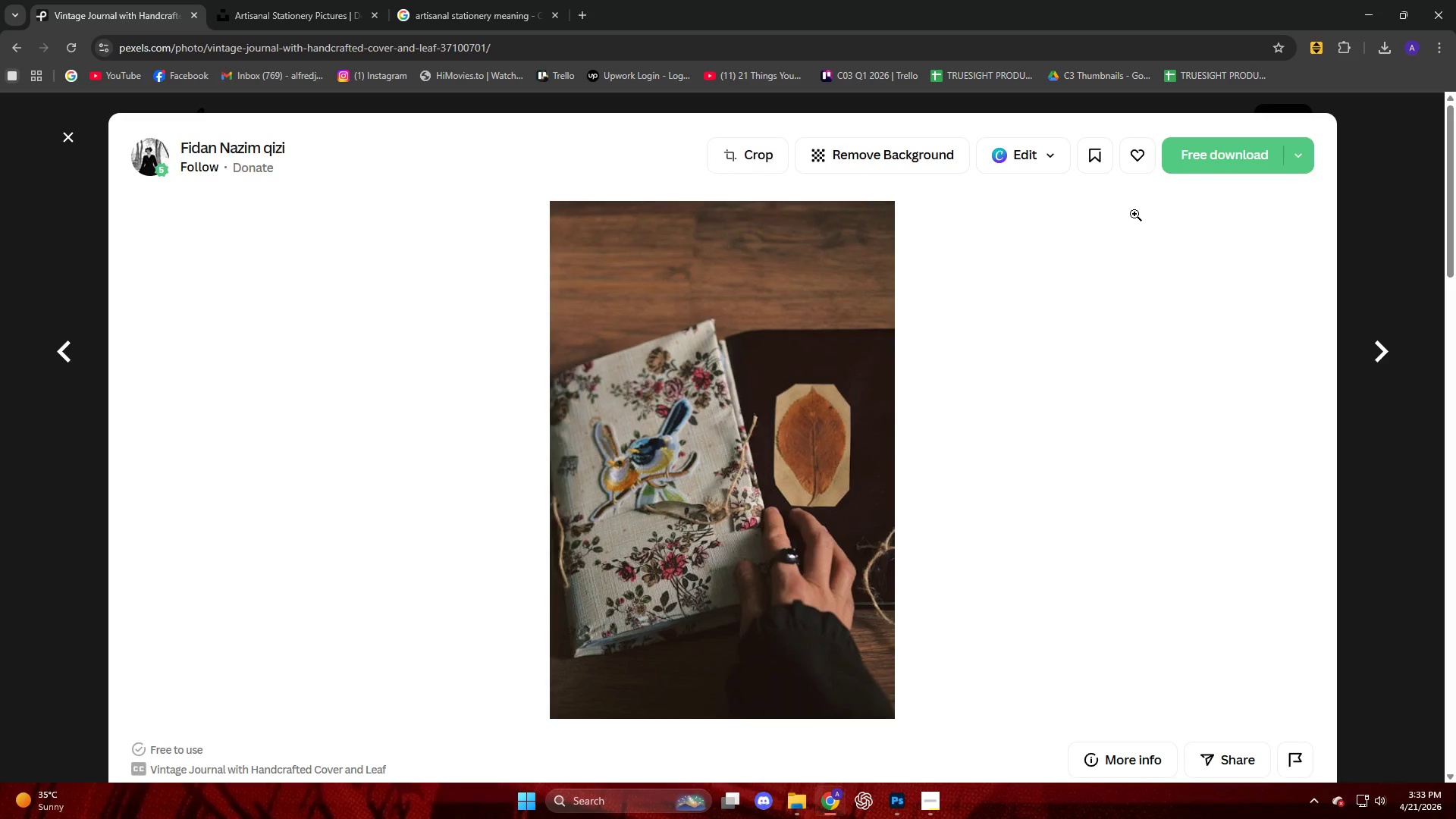 
left_click([1194, 154])
 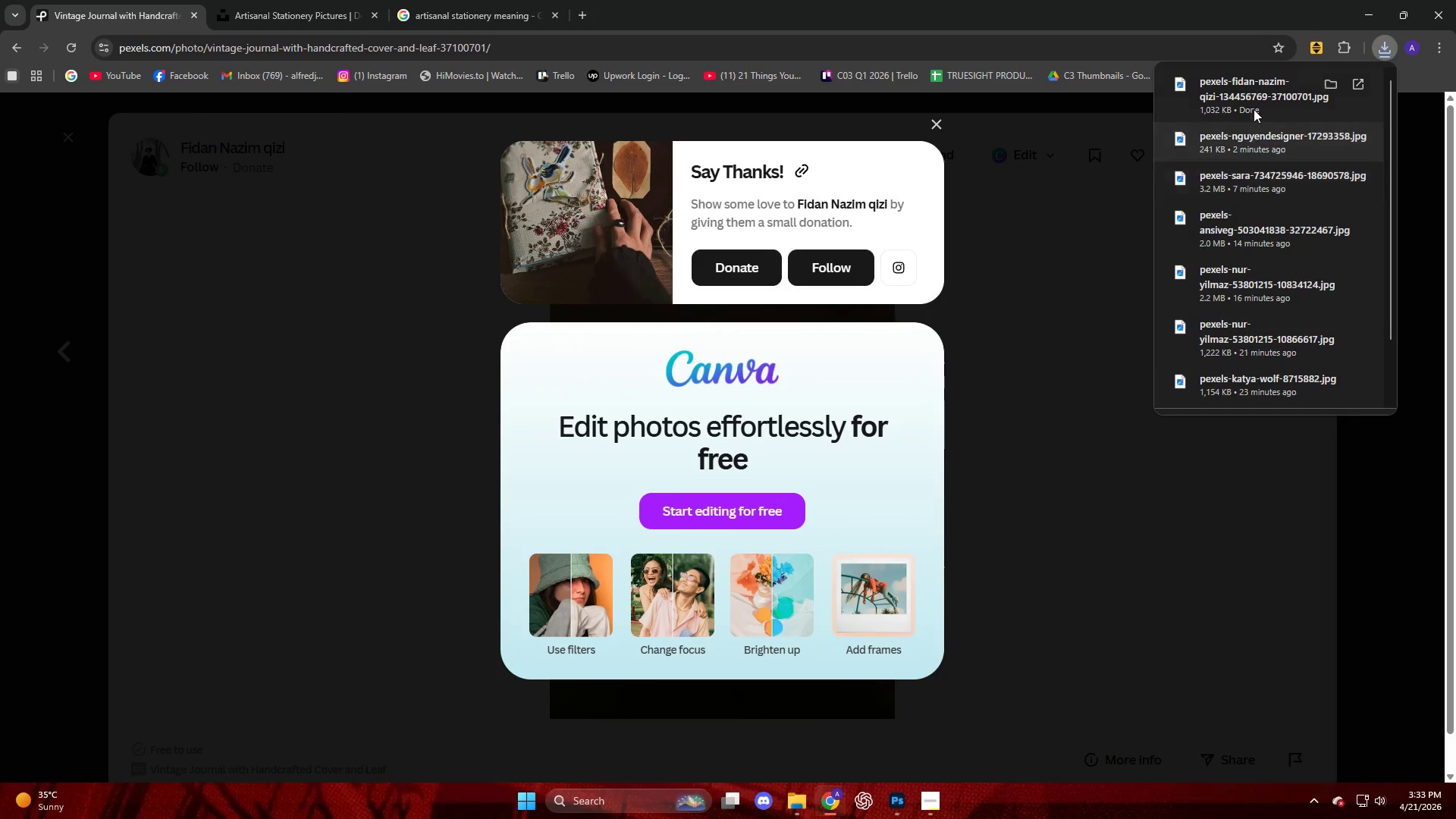 
left_click_drag(start_coordinate=[1254, 102], to_coordinate=[545, 398])
 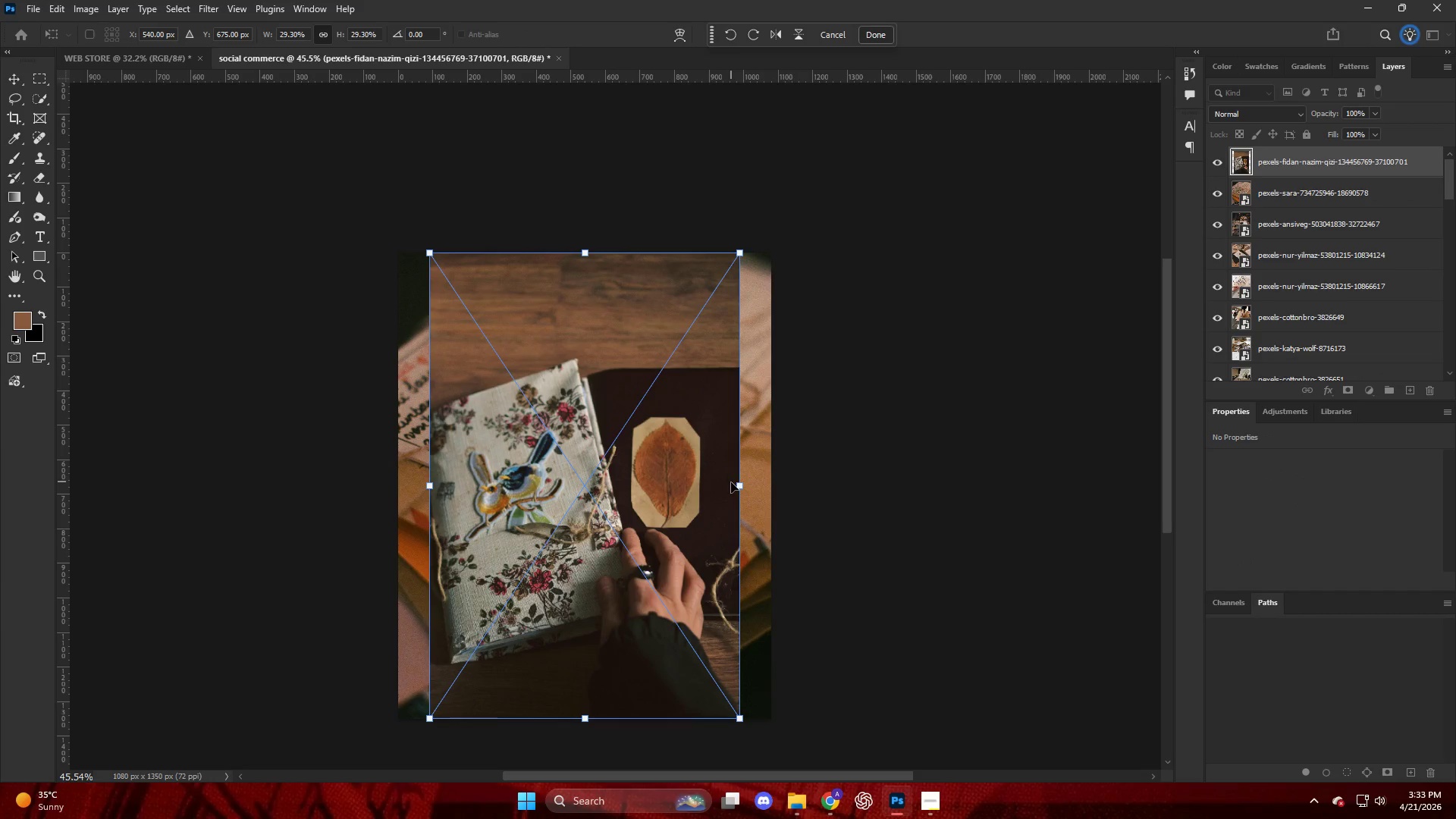 
left_click_drag(start_coordinate=[742, 486], to_coordinate=[767, 489])
 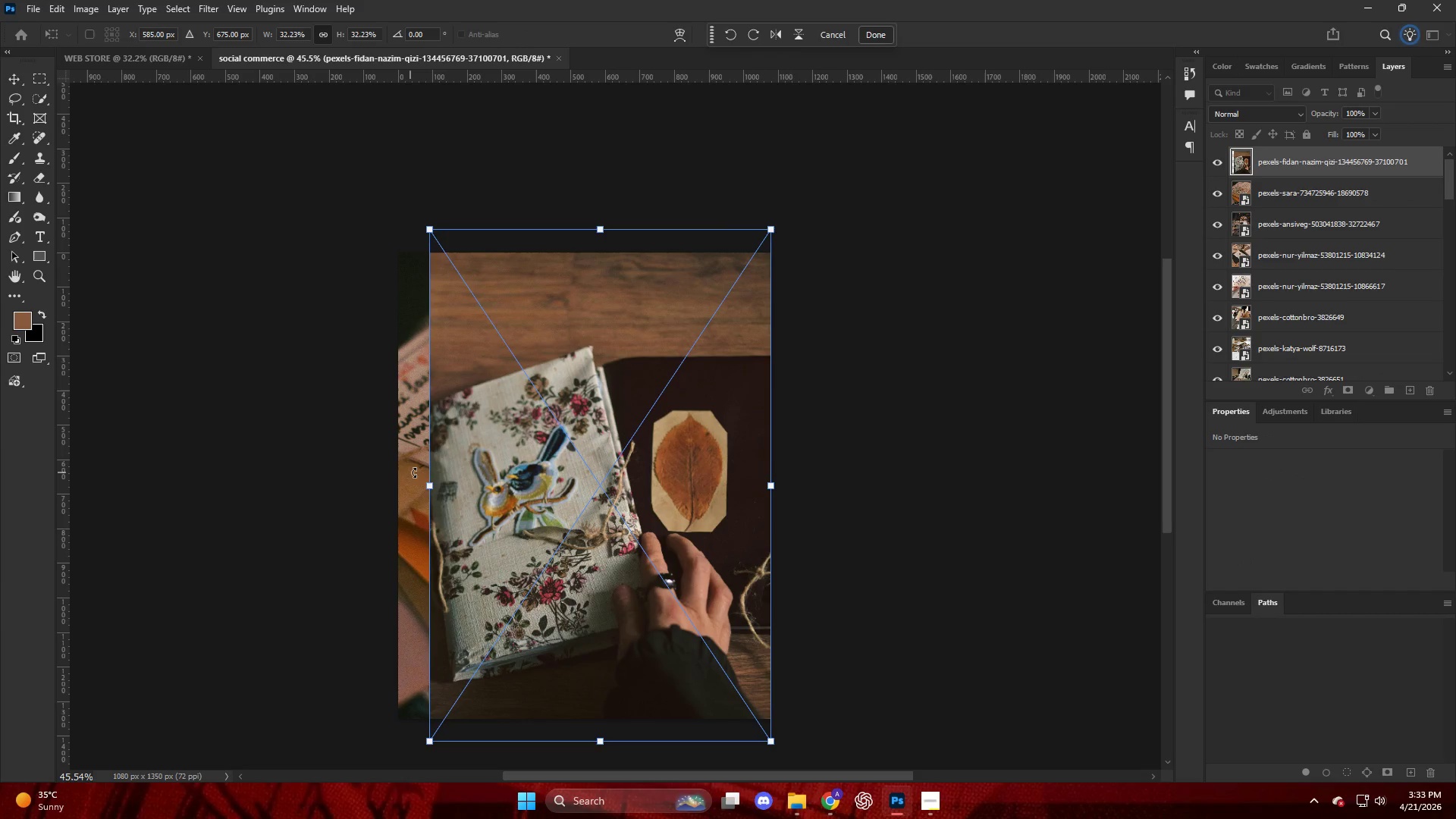 
left_click_drag(start_coordinate=[431, 486], to_coordinate=[403, 500])
 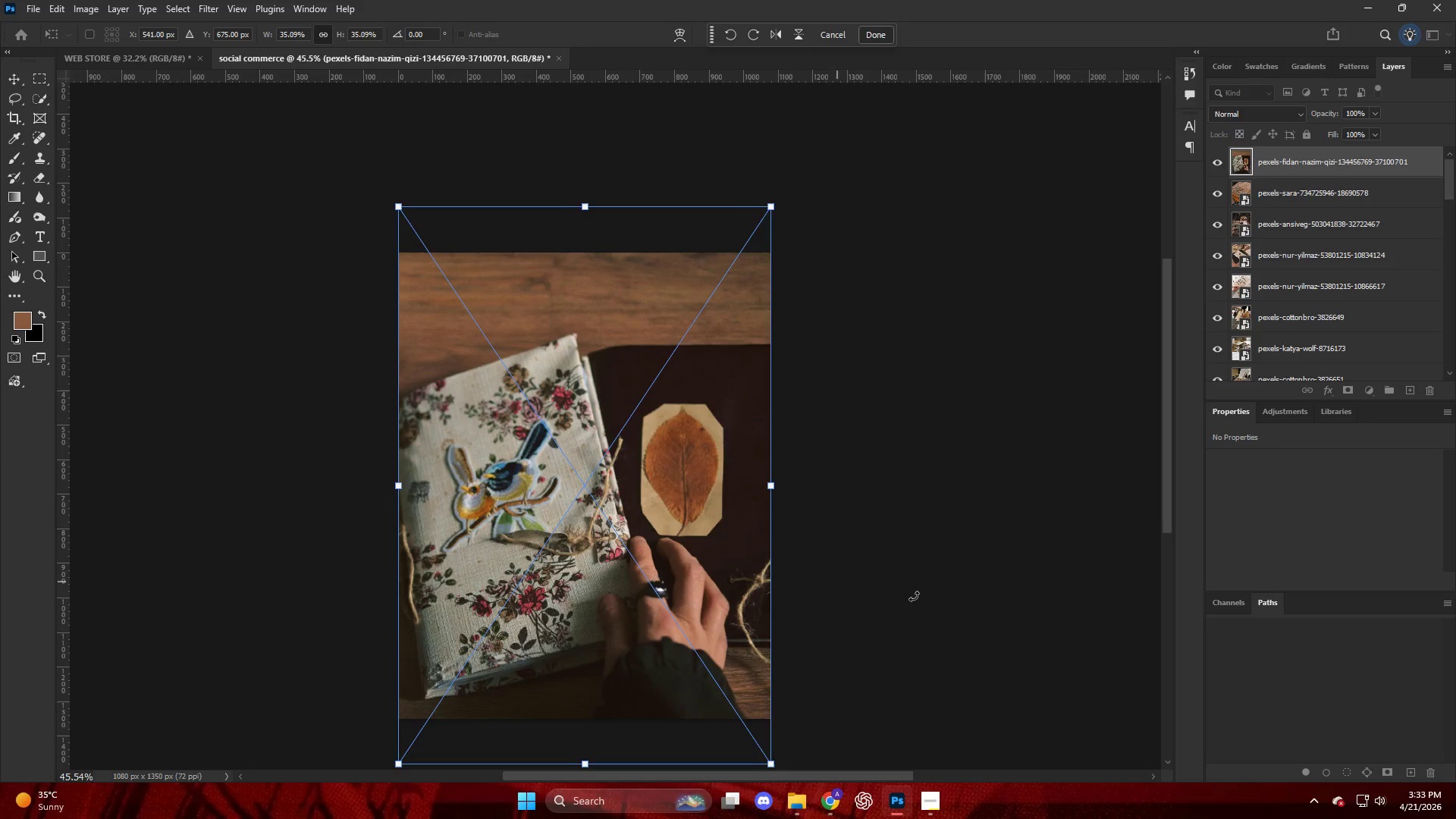 
left_click([1046, 616])
 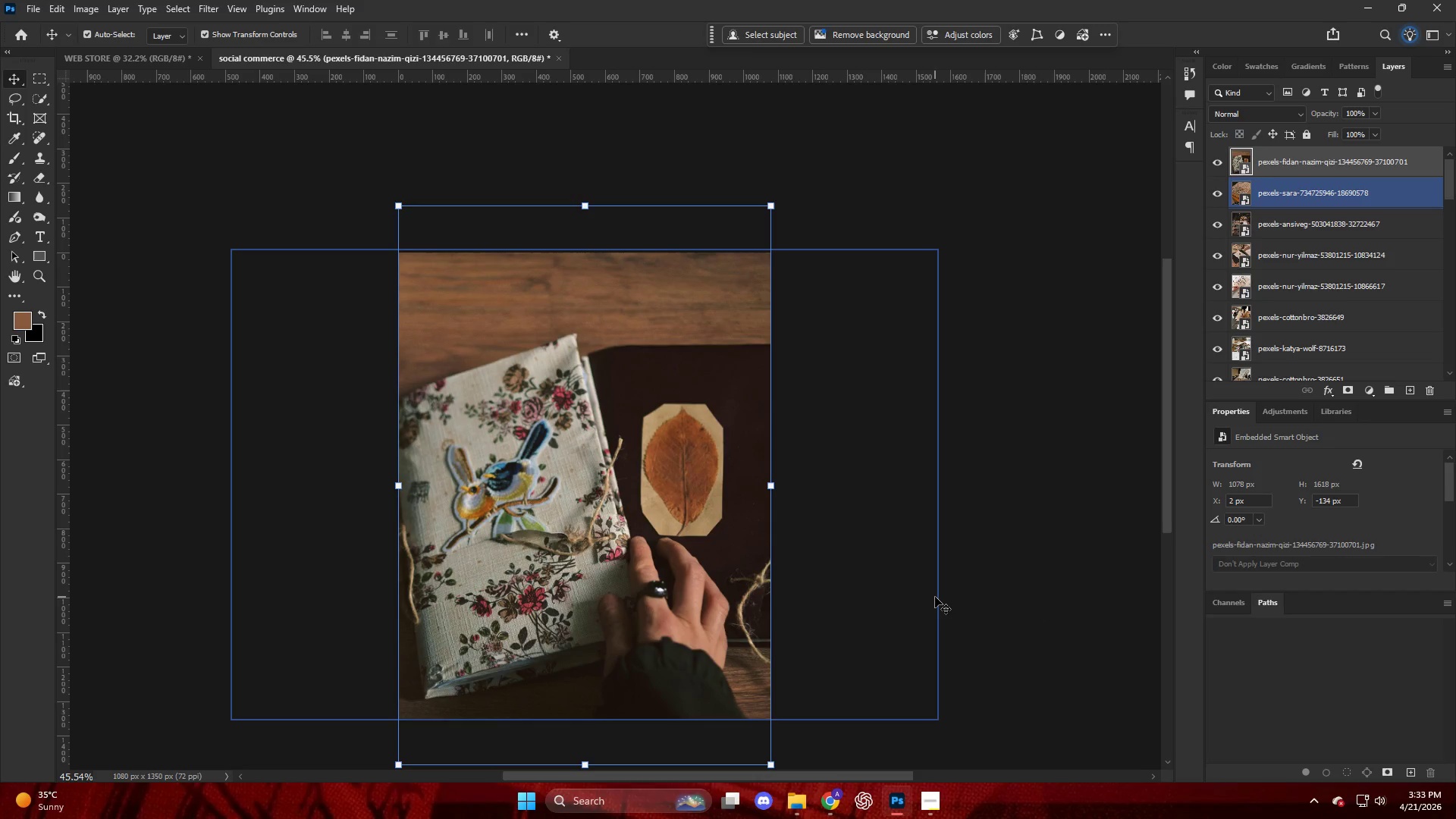 
key(Enter)
 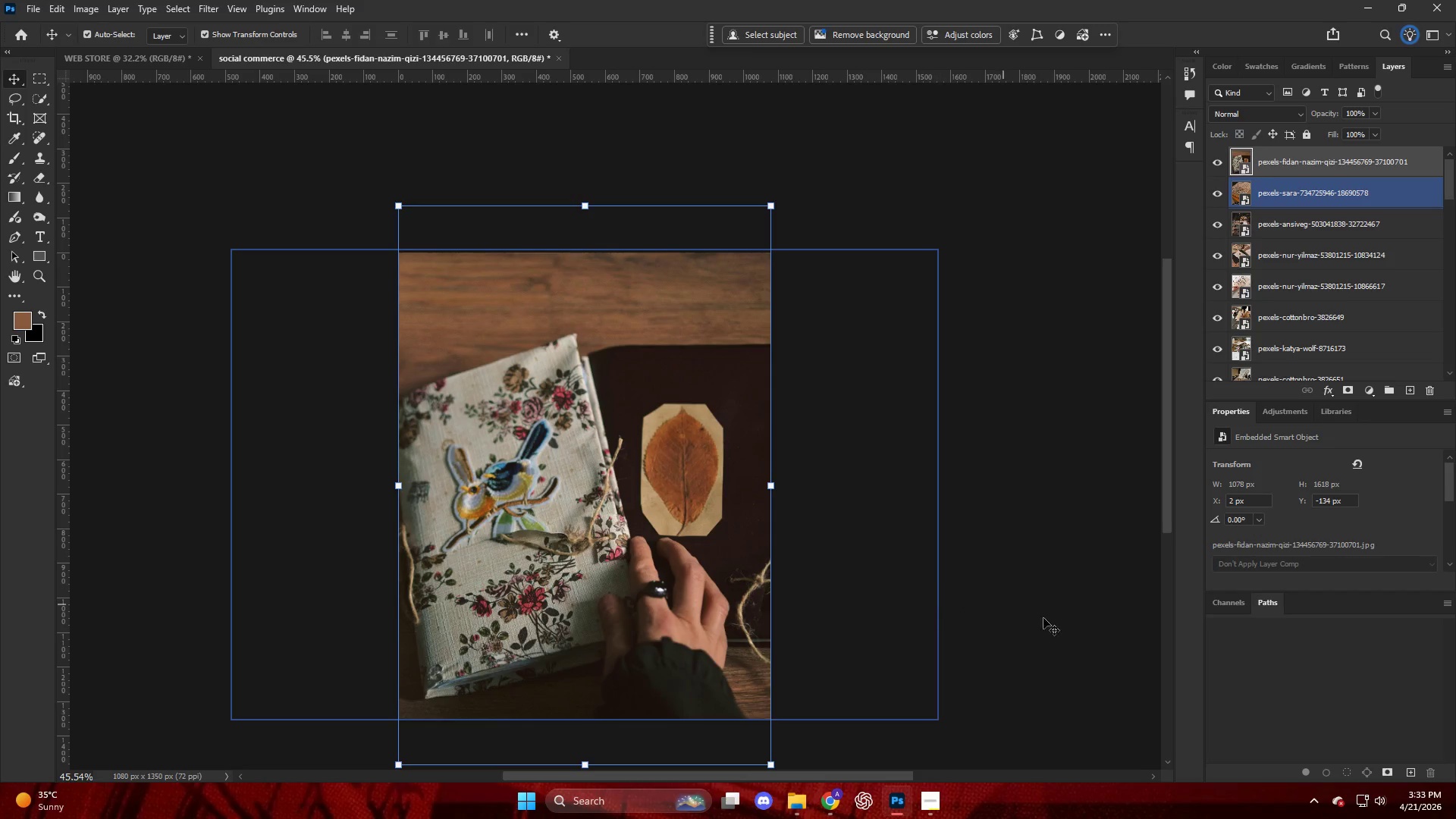 
left_click([1064, 621])
 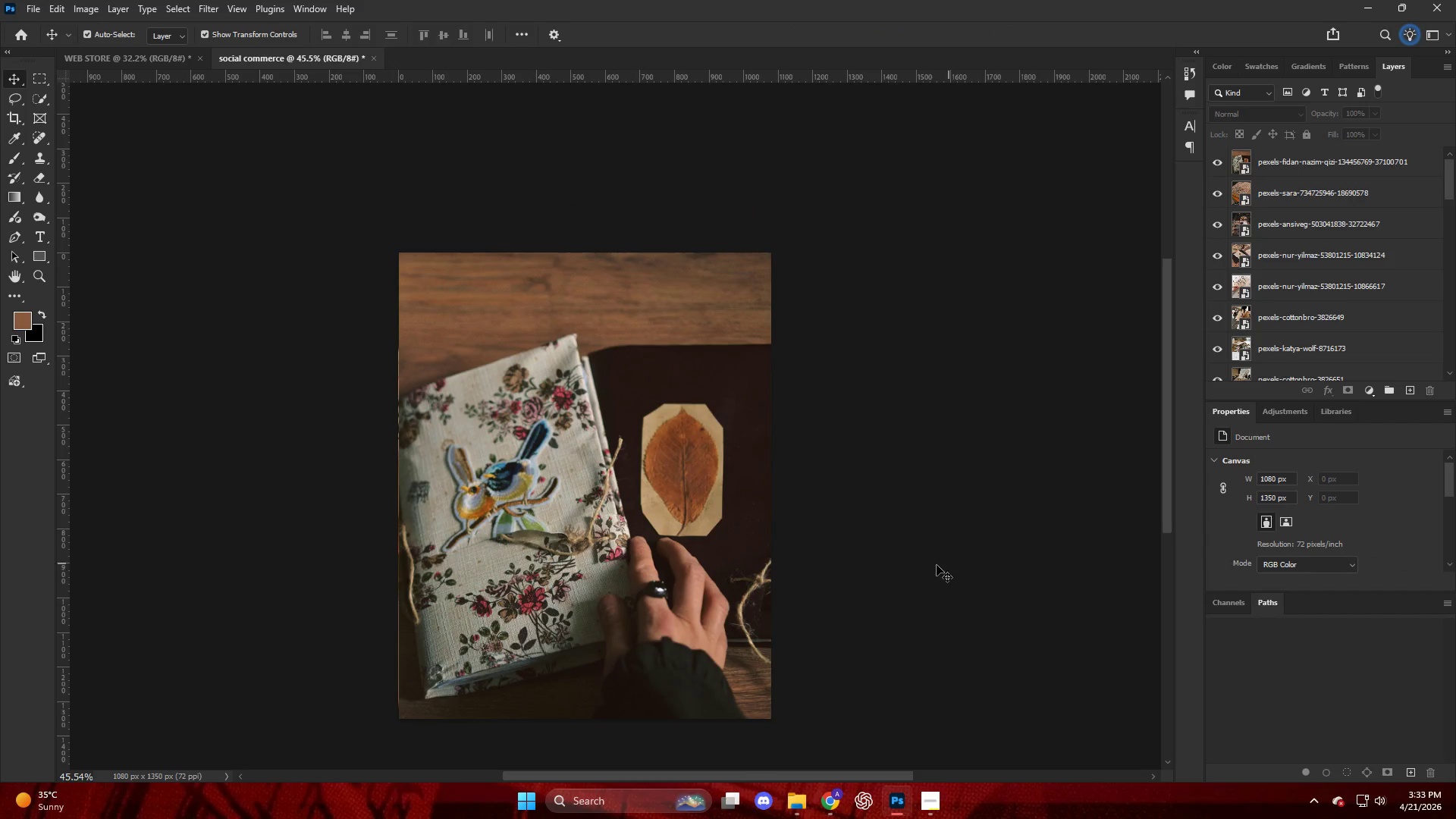 
left_click_drag(start_coordinate=[543, 572], to_coordinate=[541, 576])
 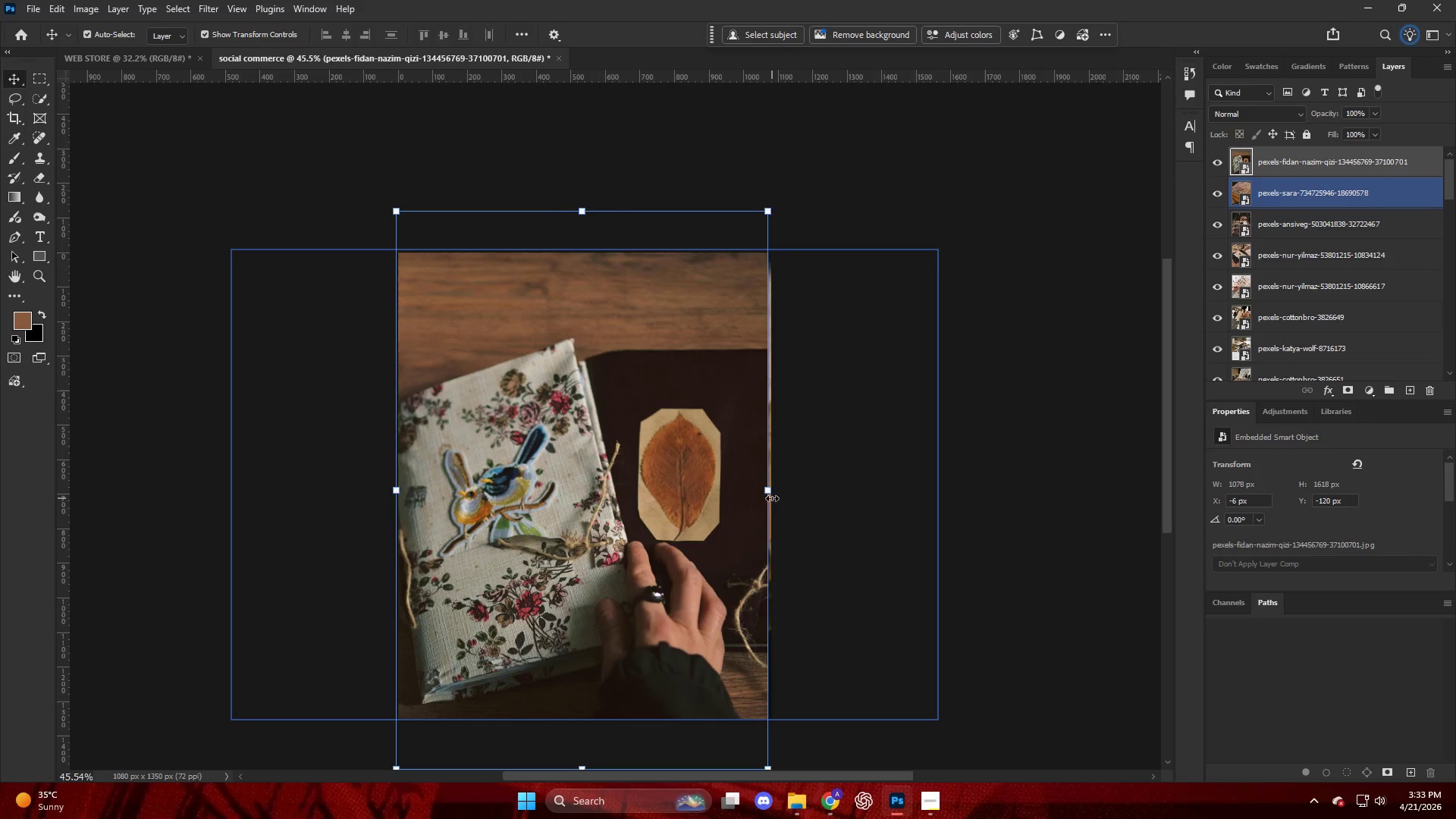 
left_click_drag(start_coordinate=[770, 494], to_coordinate=[777, 494])
 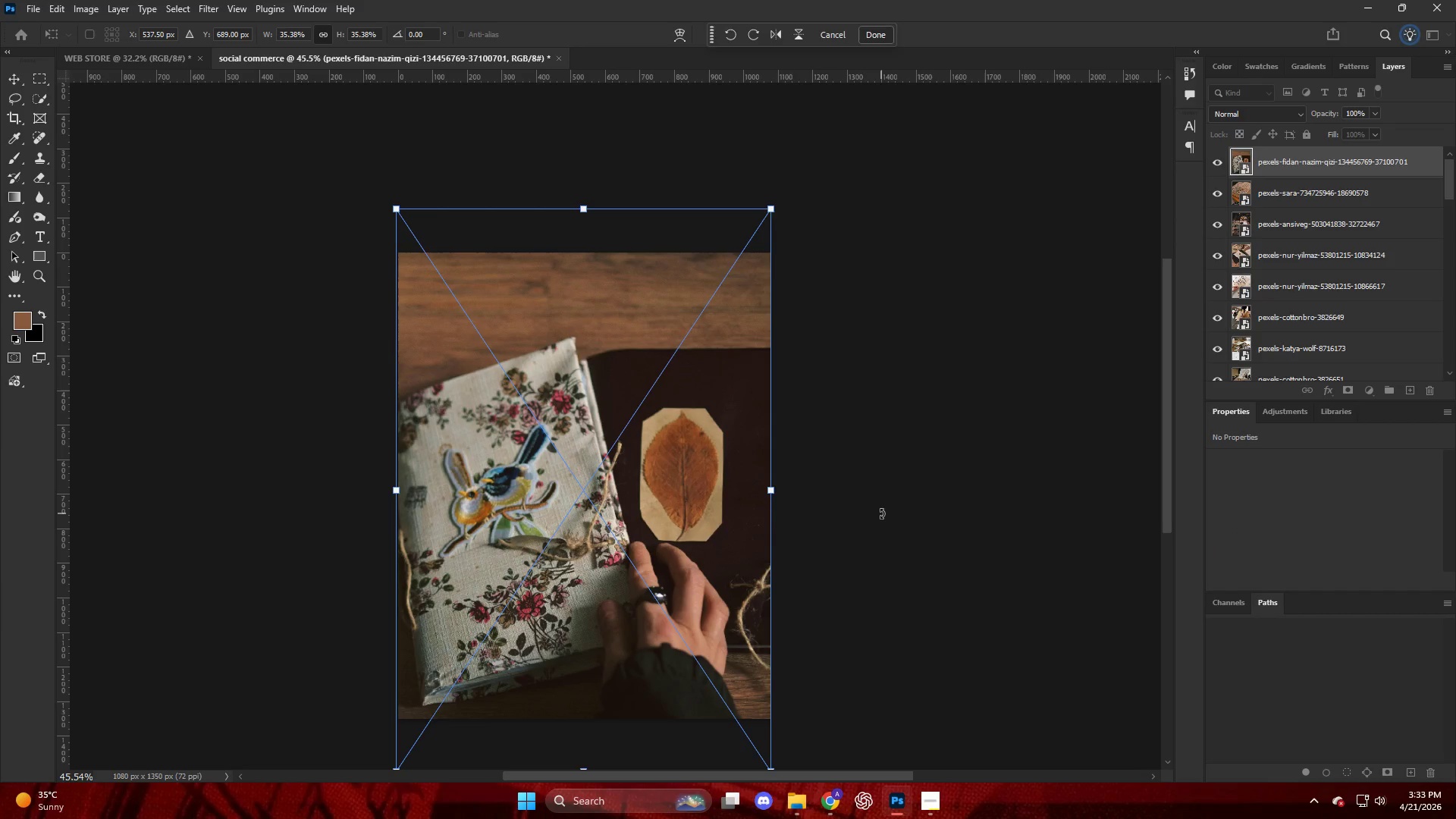 
left_click([881, 513])
 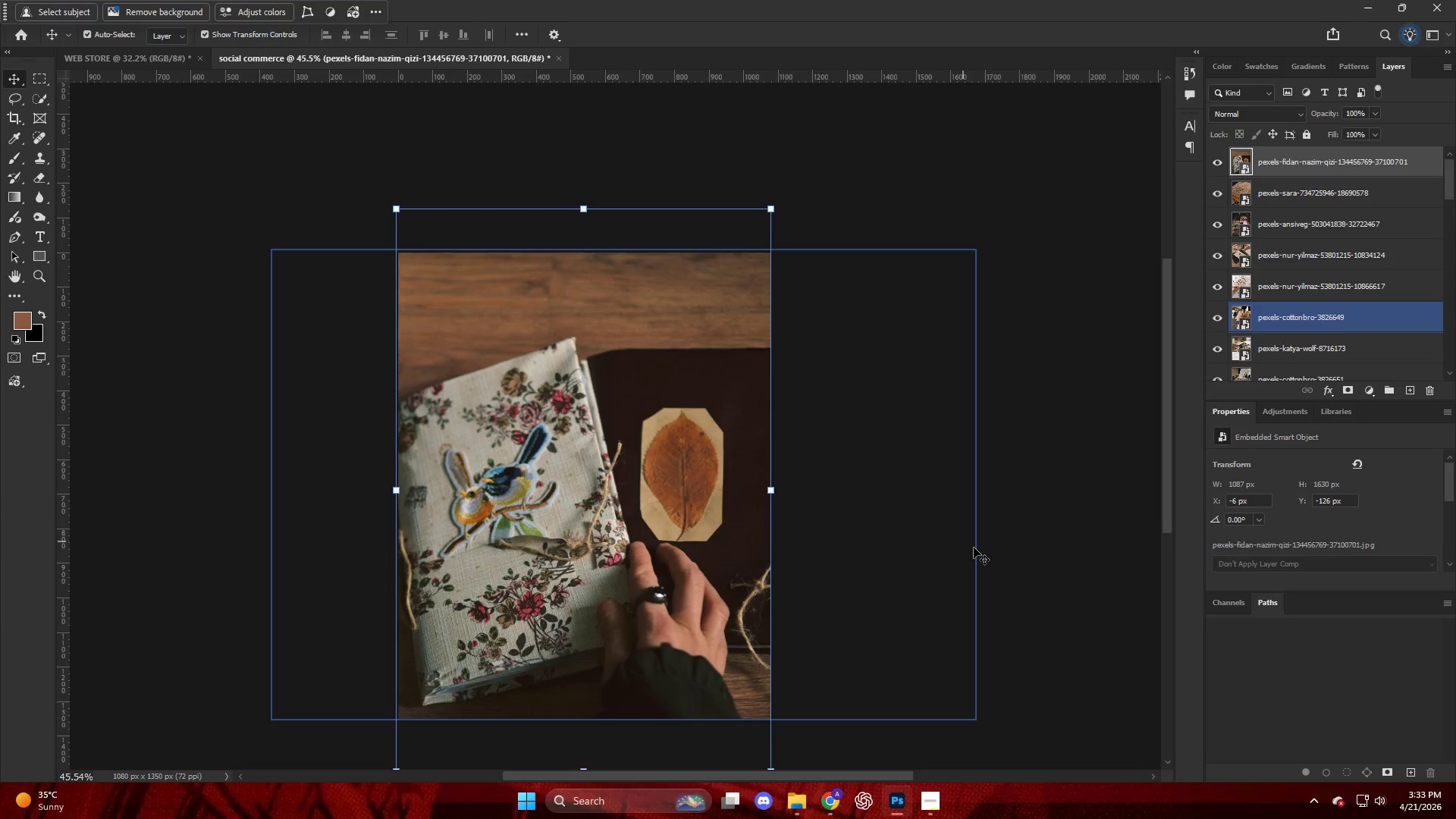 
left_click([1029, 626])
 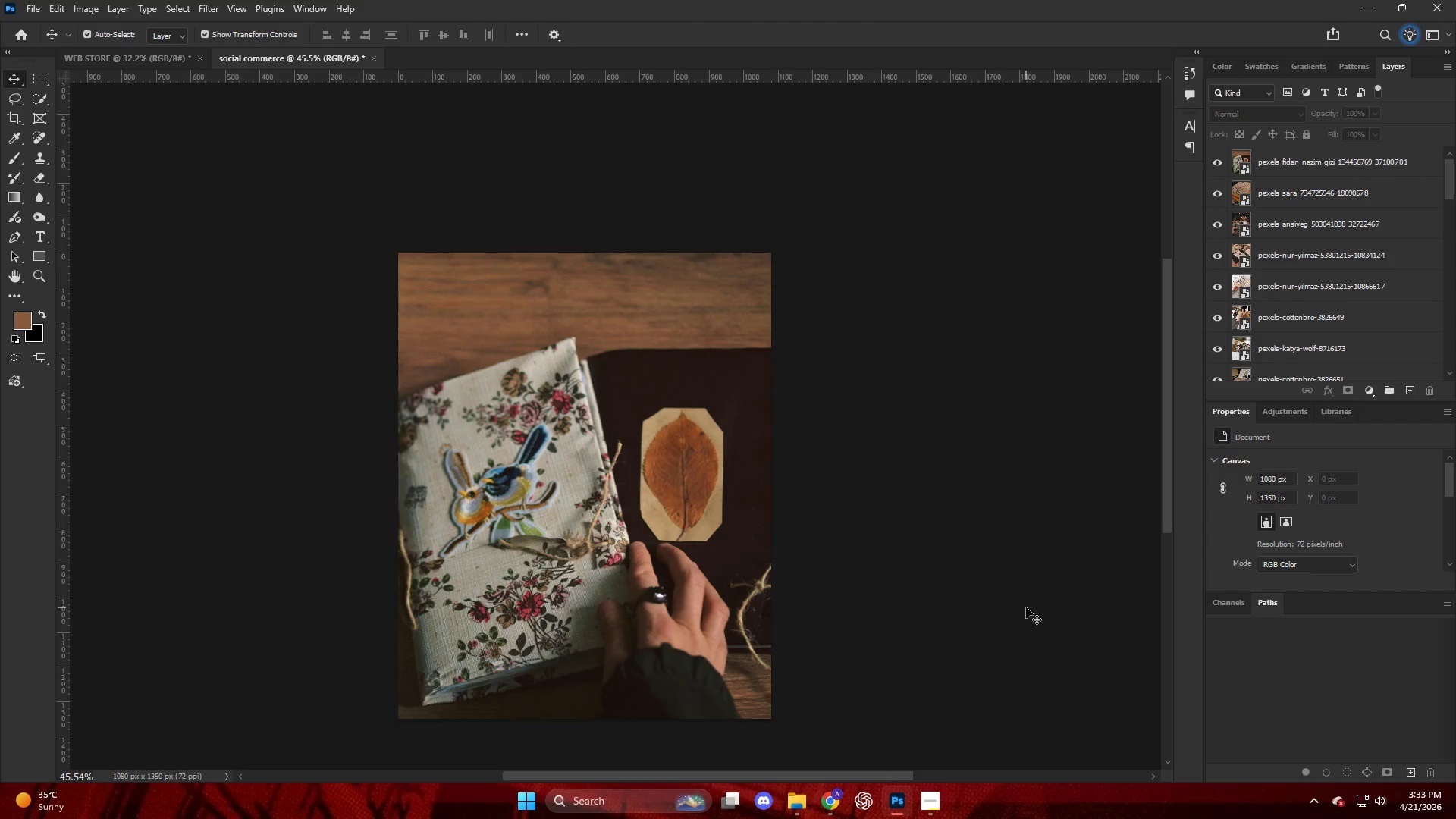 
wait(8.7)
 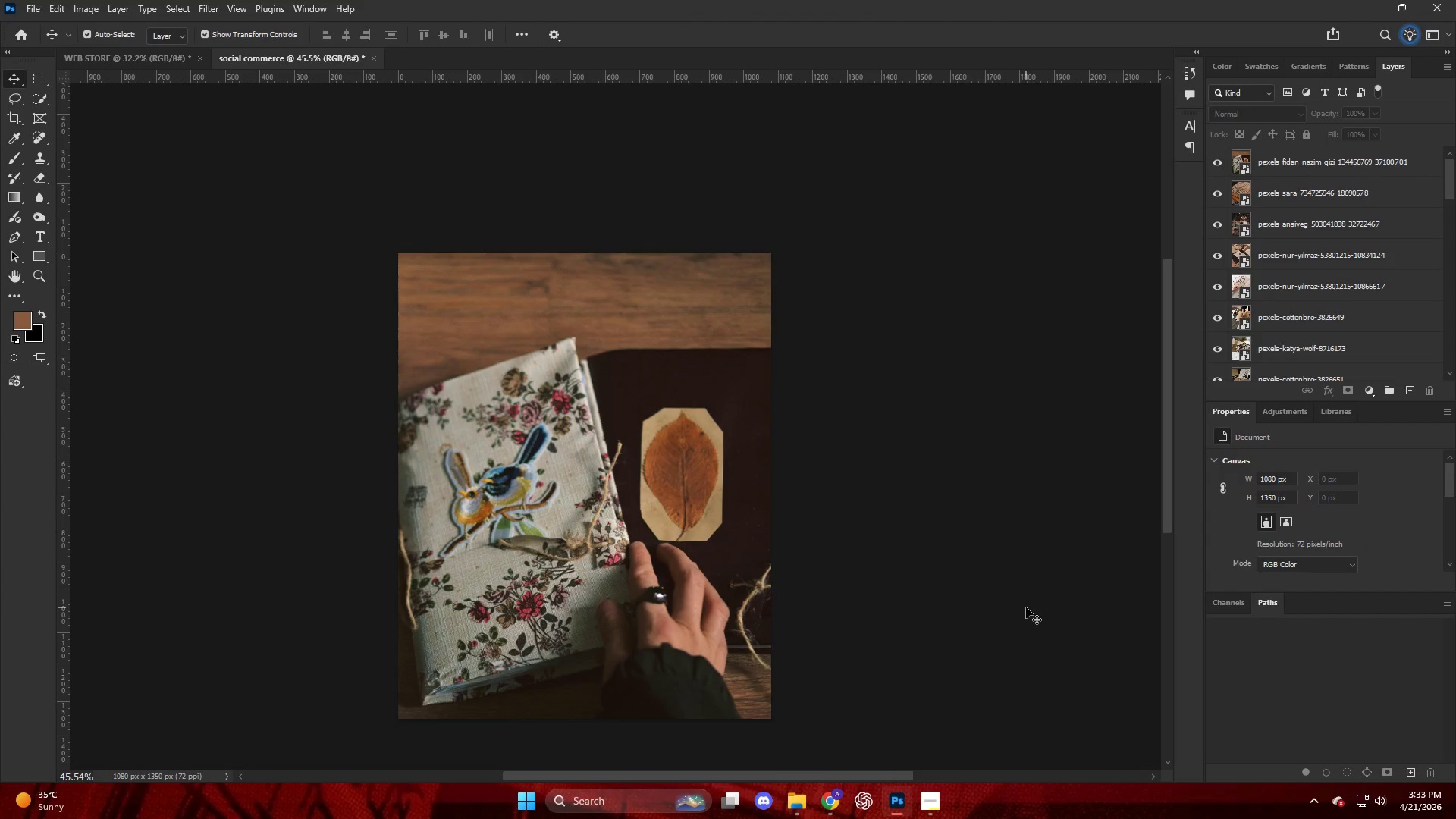 
hold_key(key=AltLeft, duration=1.31)
 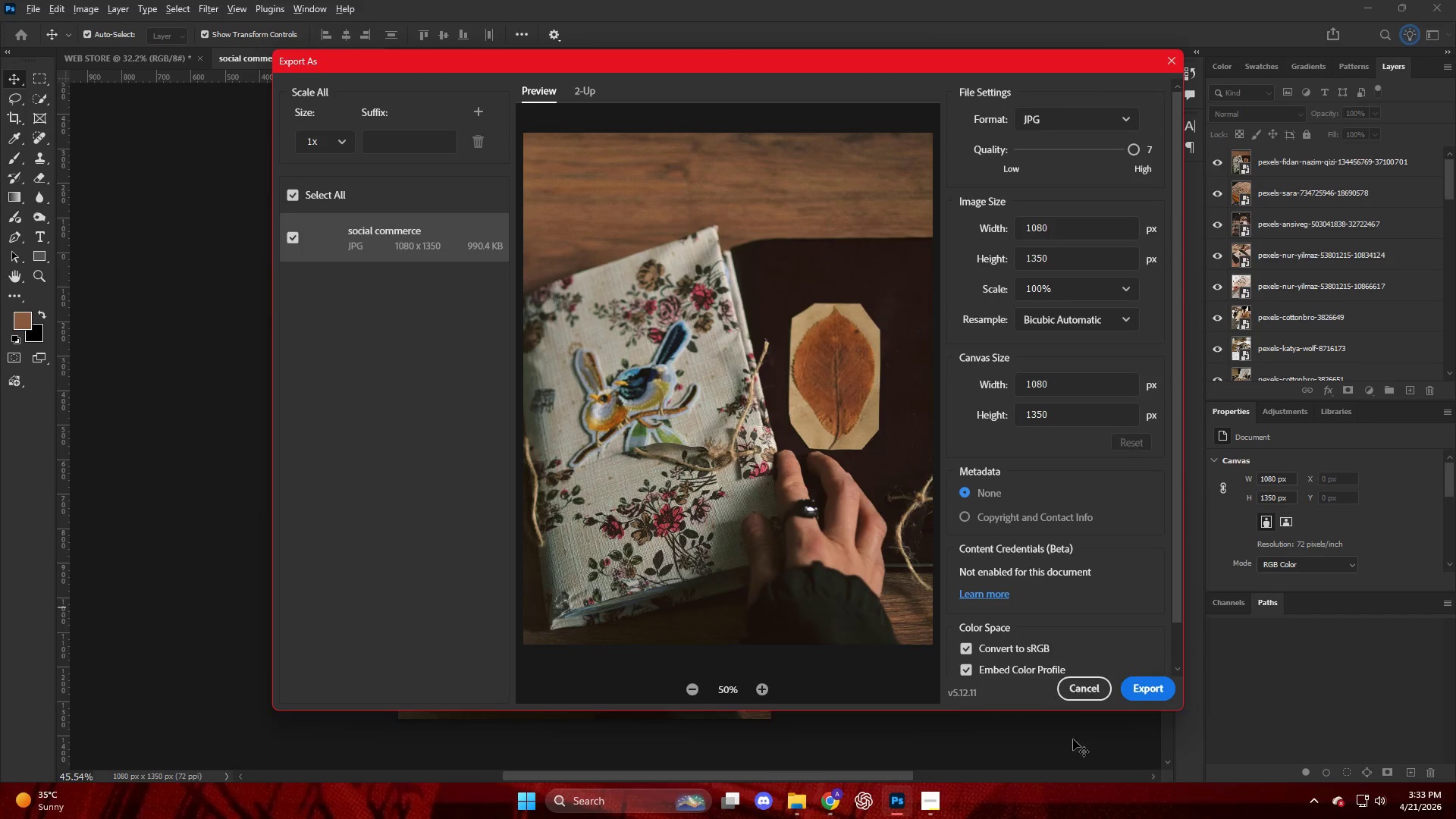 
hold_key(key=ShiftLeft, duration=1.28)
 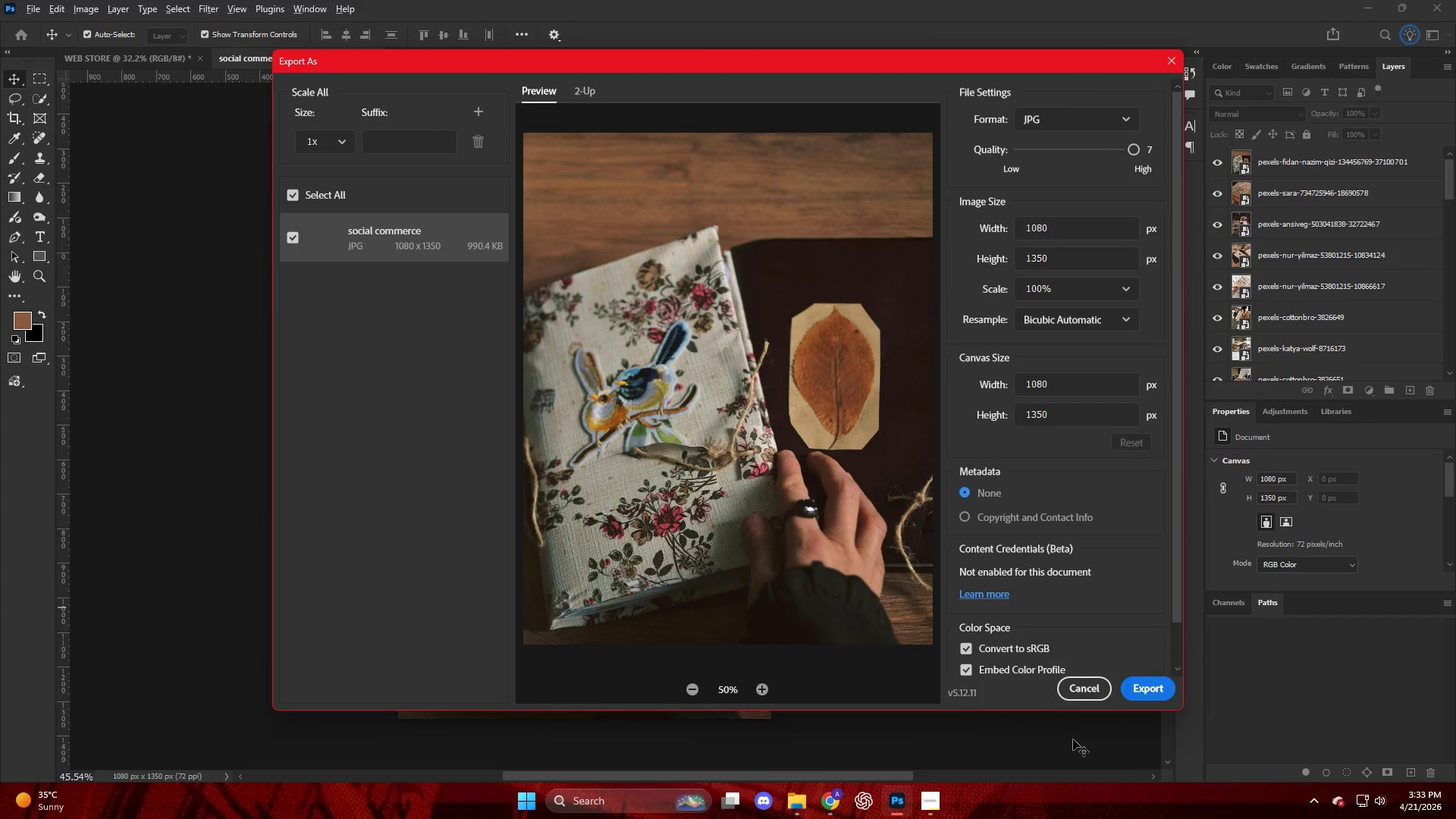 
hold_key(key=ControlLeft, duration=1.03)
 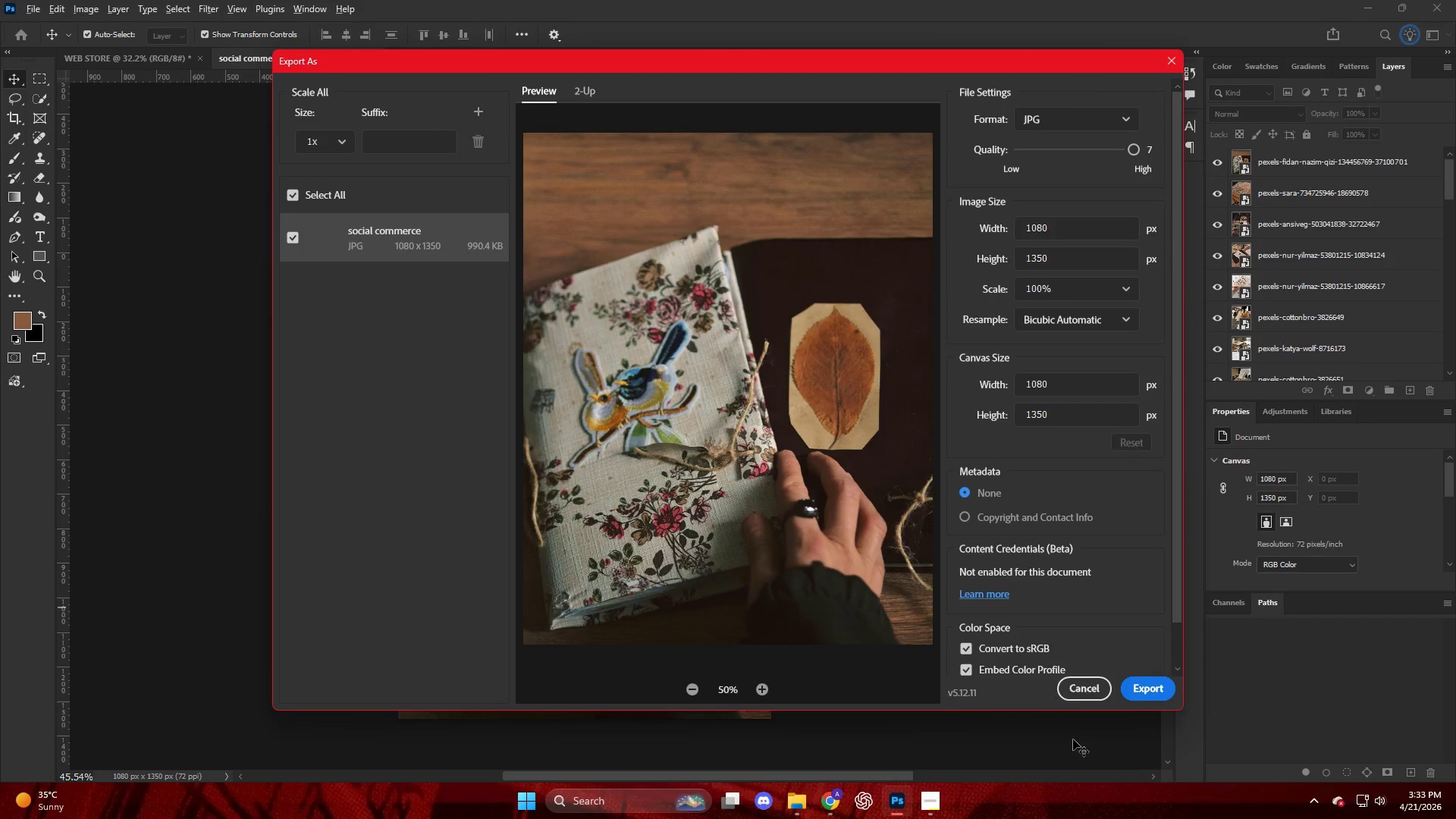 
hold_key(key=W, duration=0.52)
 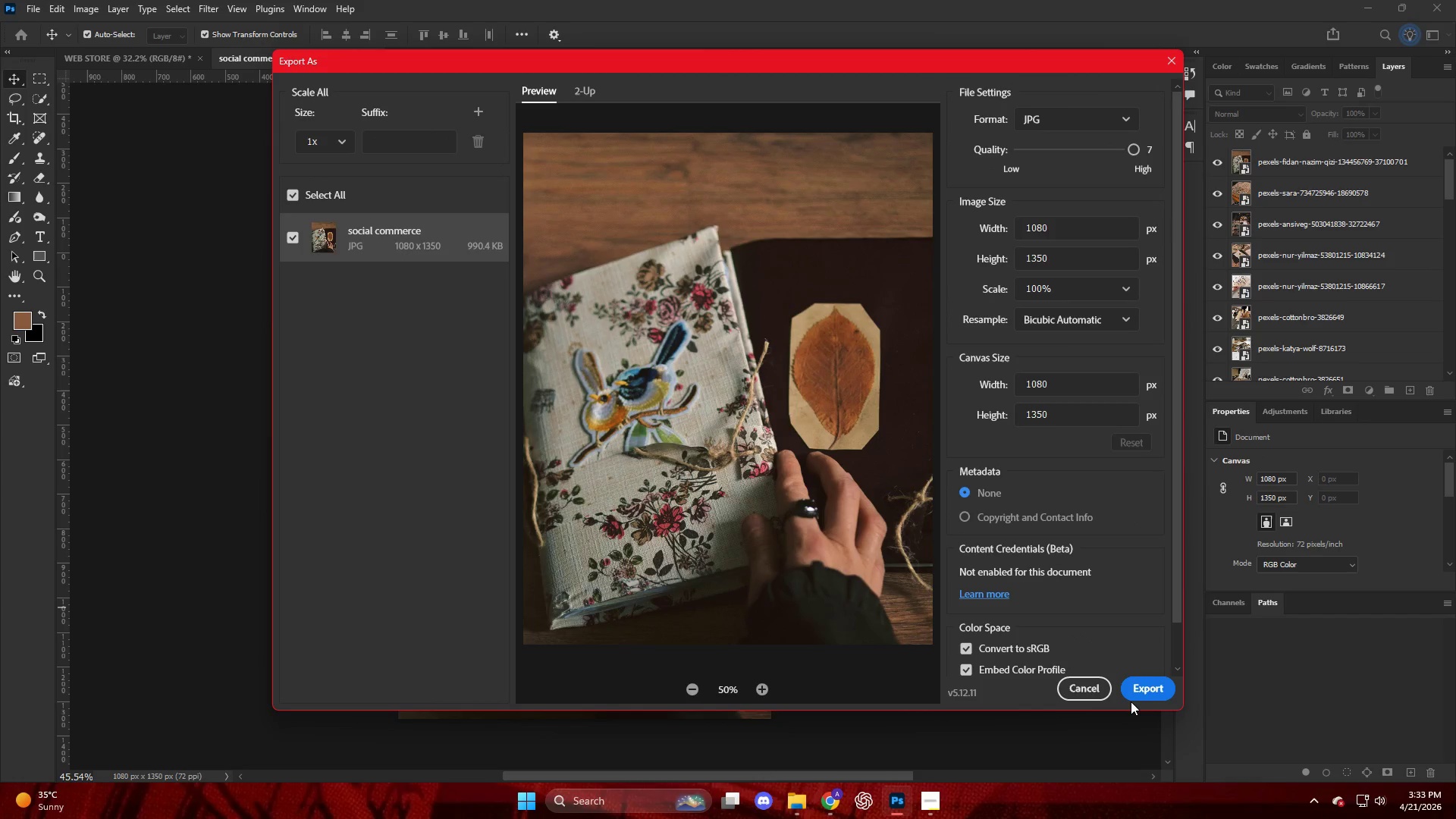 
double_click([1132, 698])
 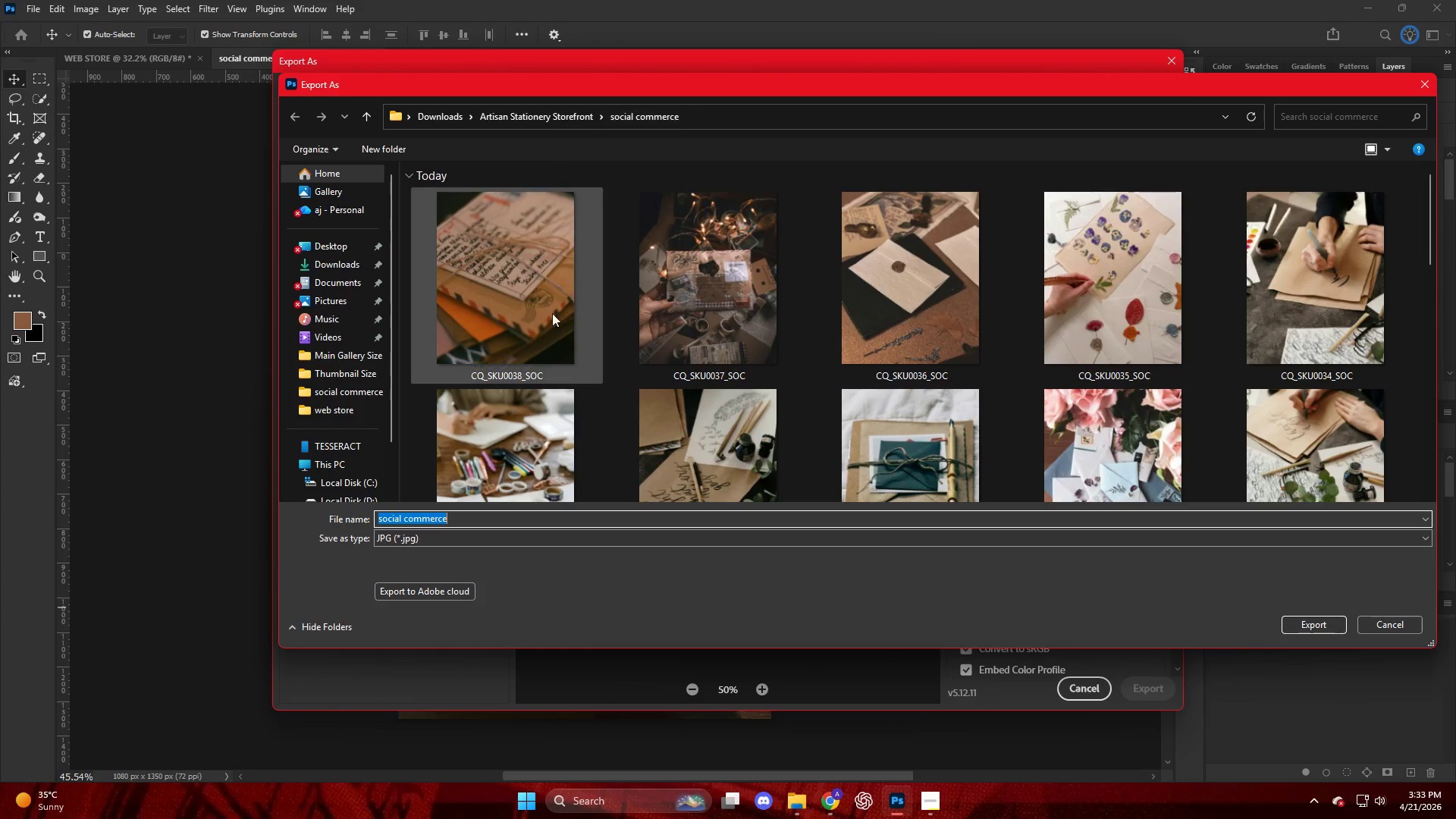 
left_click([536, 334])
 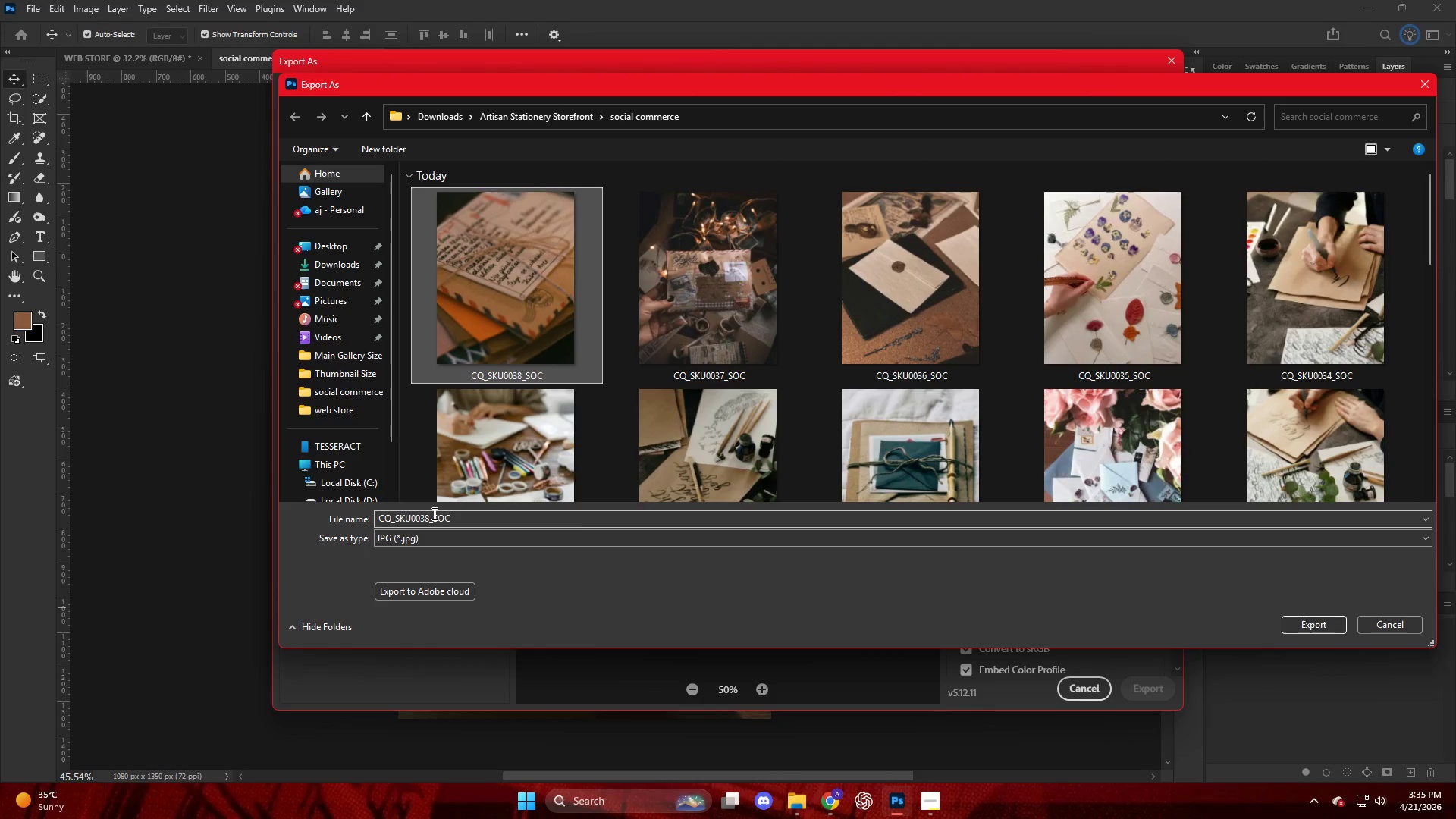 
wait(86.88)
 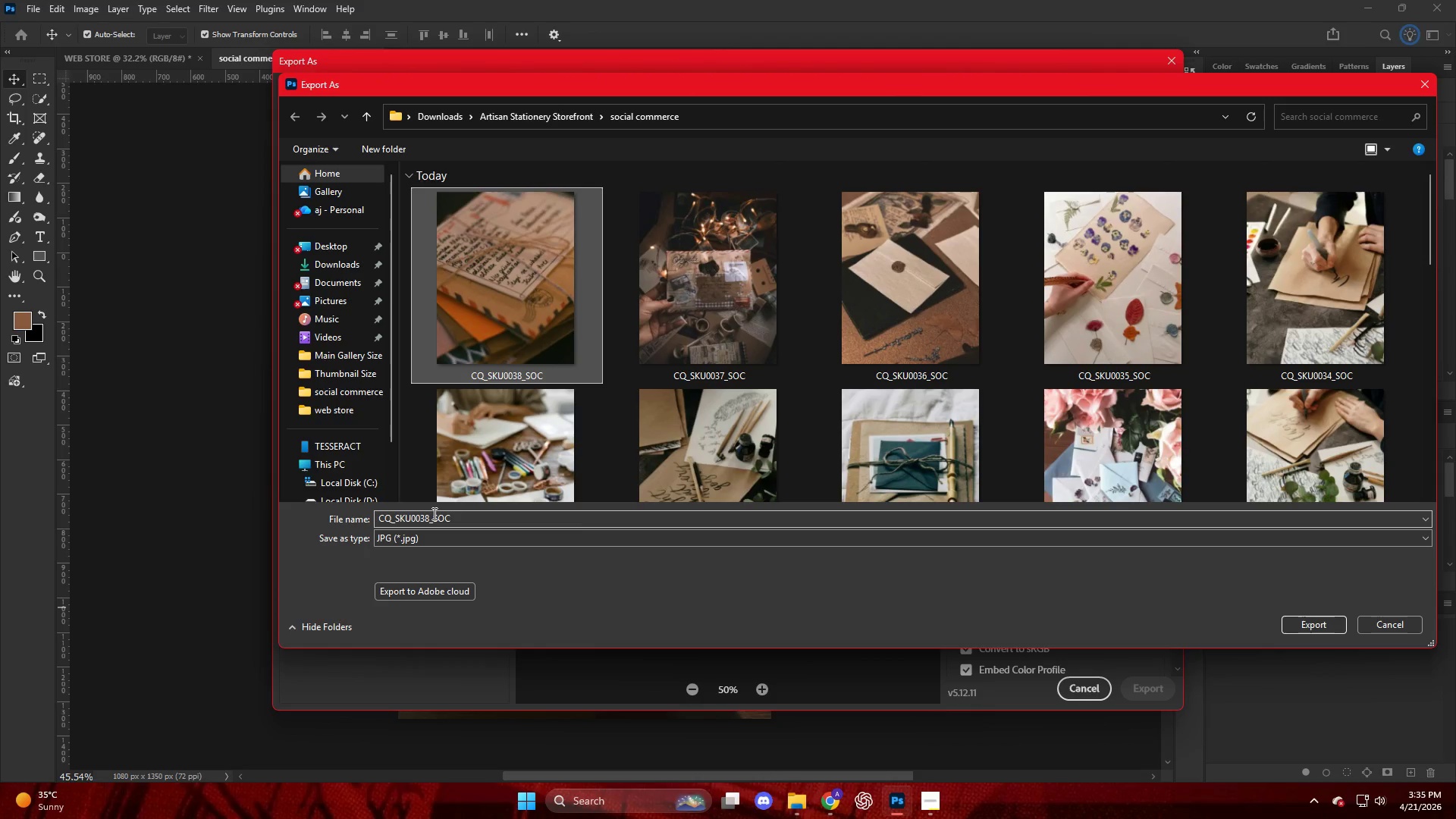 
left_click([425, 518])
 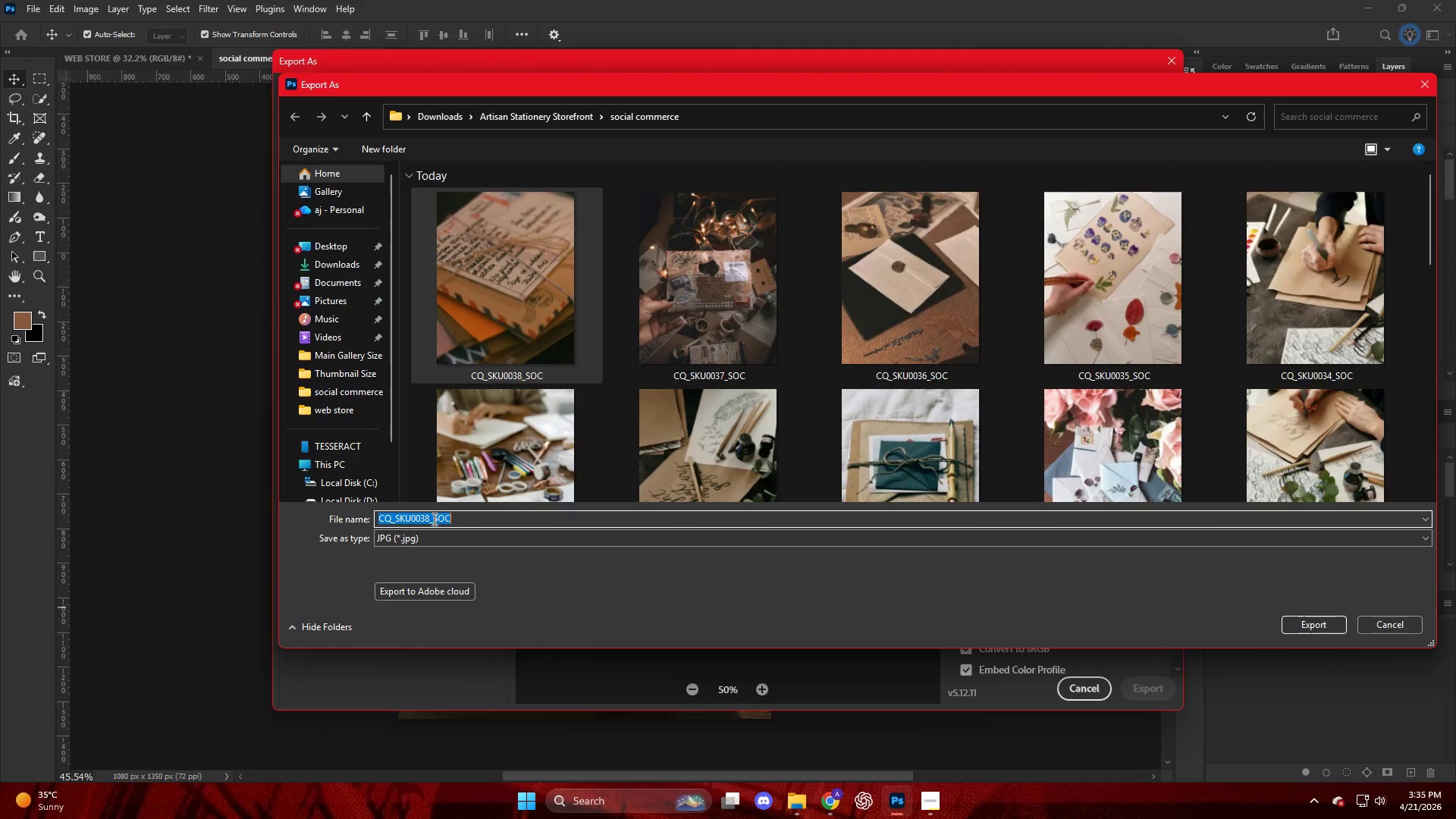 
left_click([430, 519])
 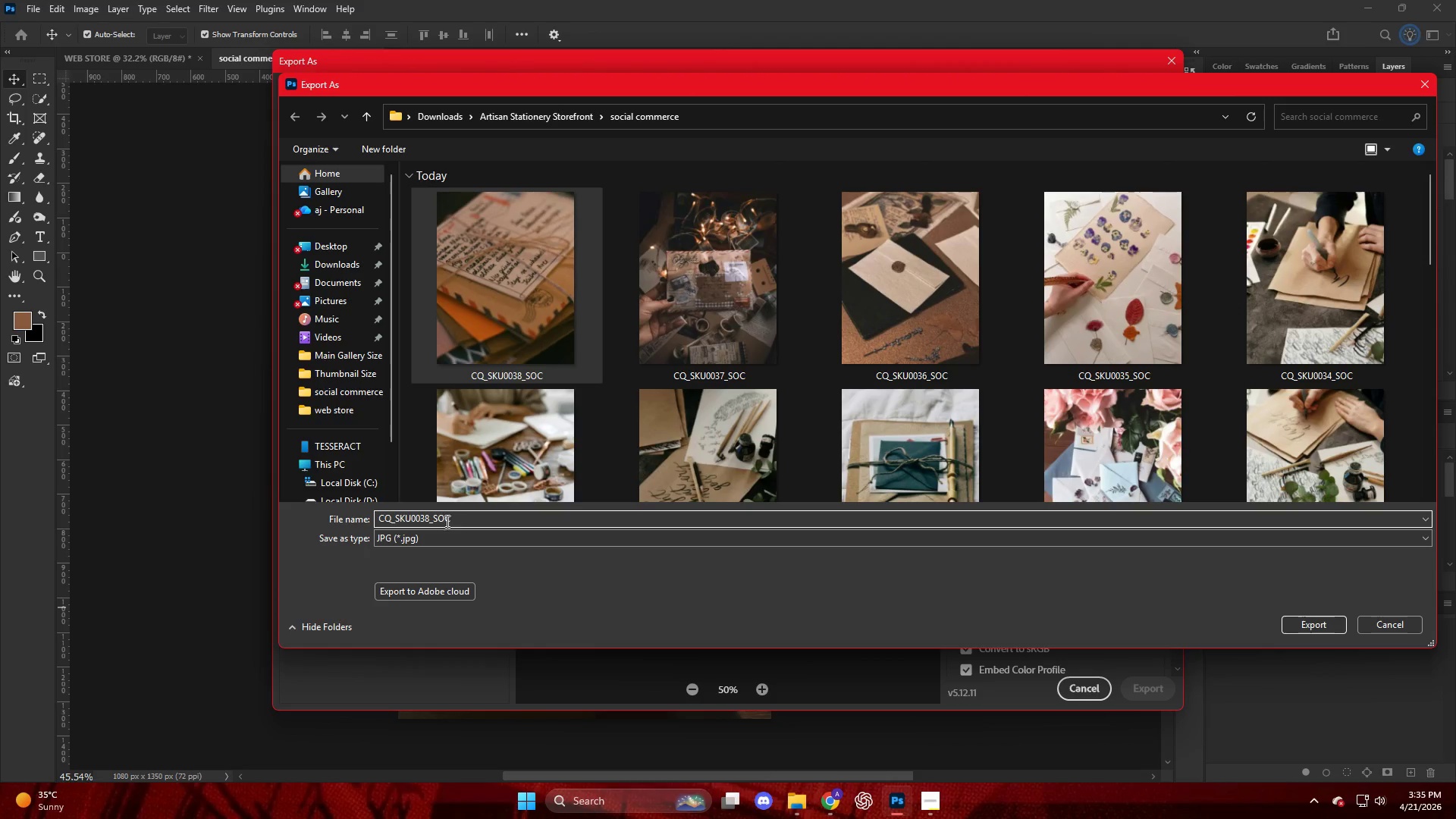 
key(Backspace)
 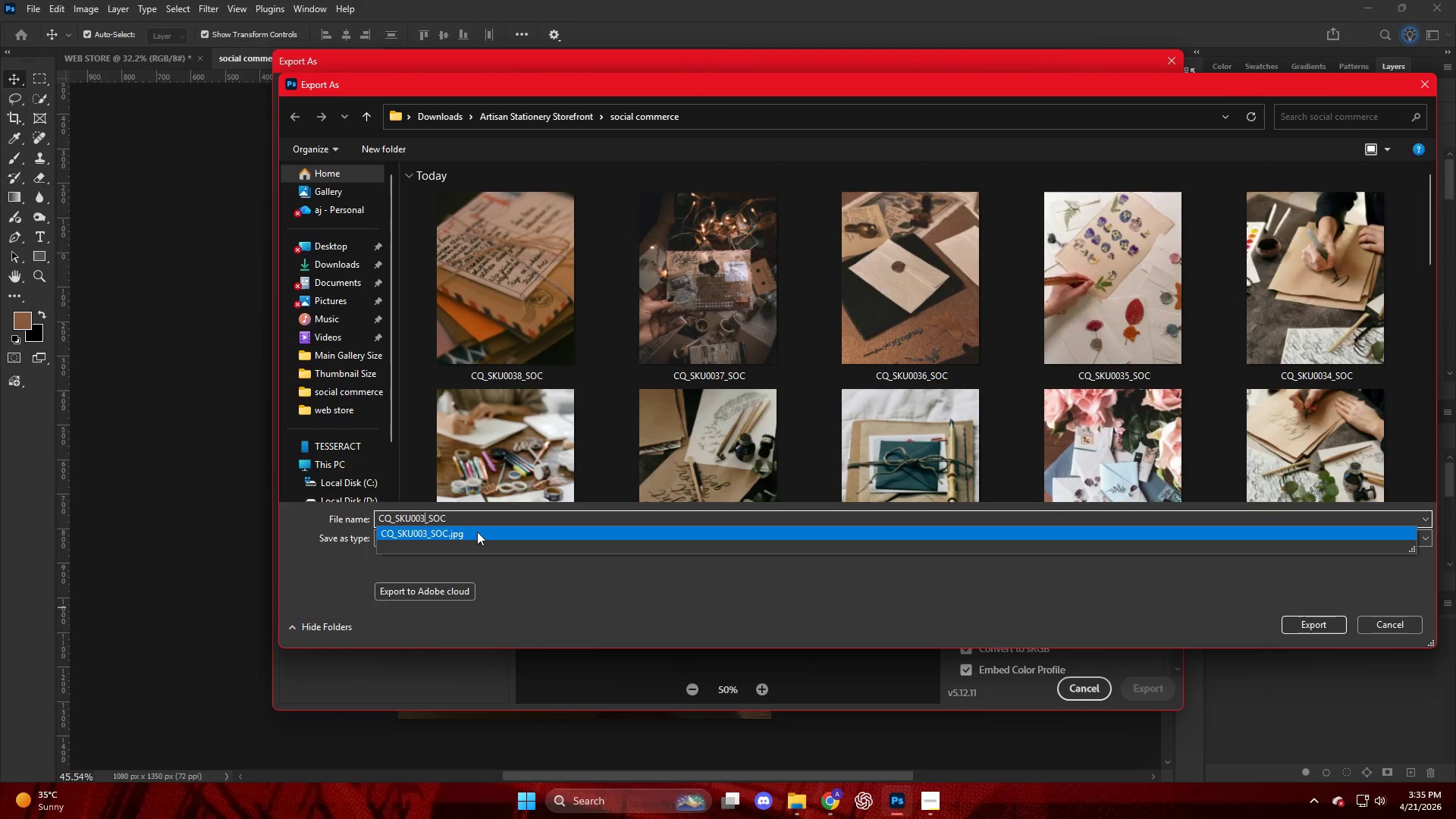 
key(Numpad9)
 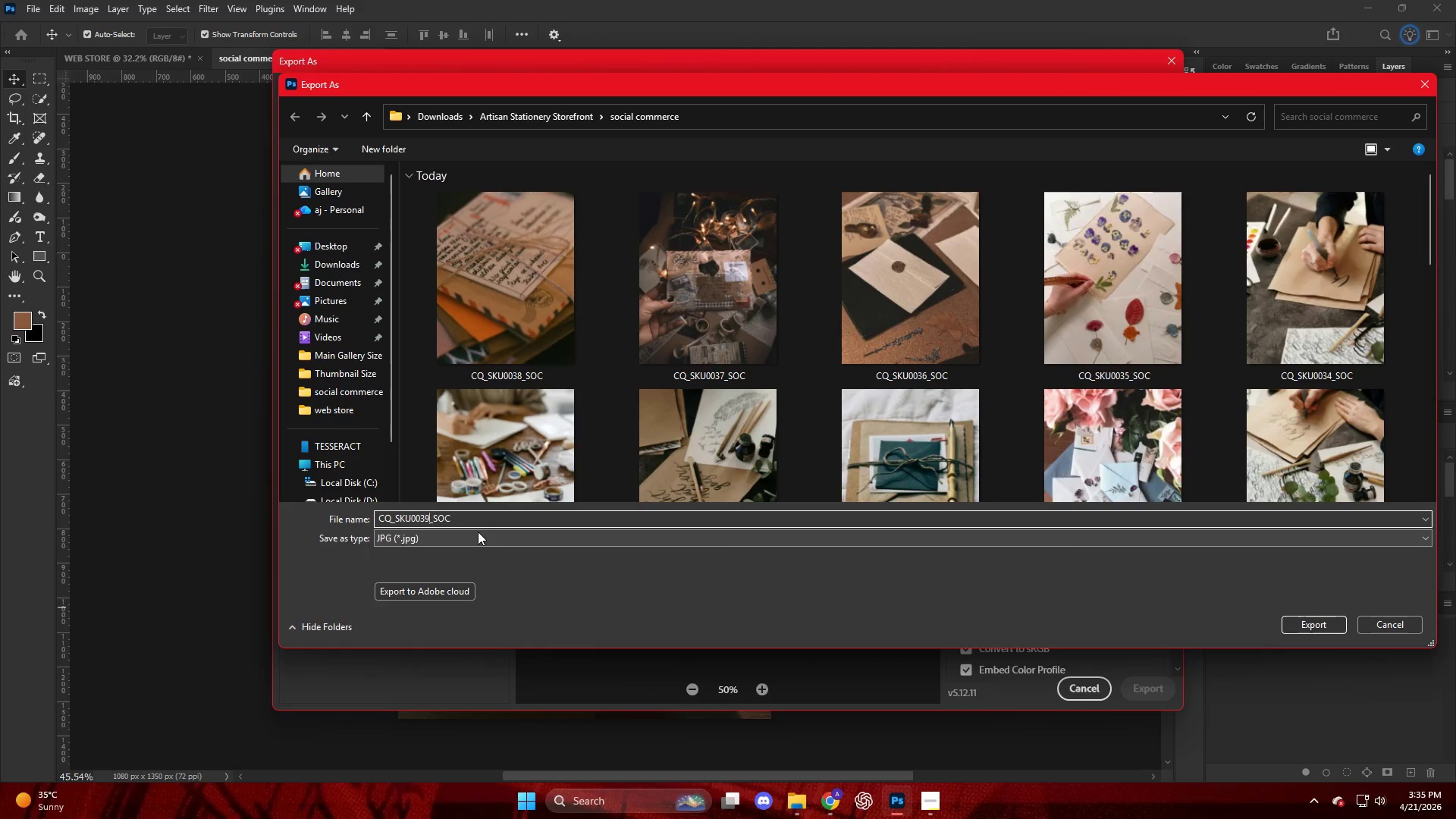 
wait(6.52)
 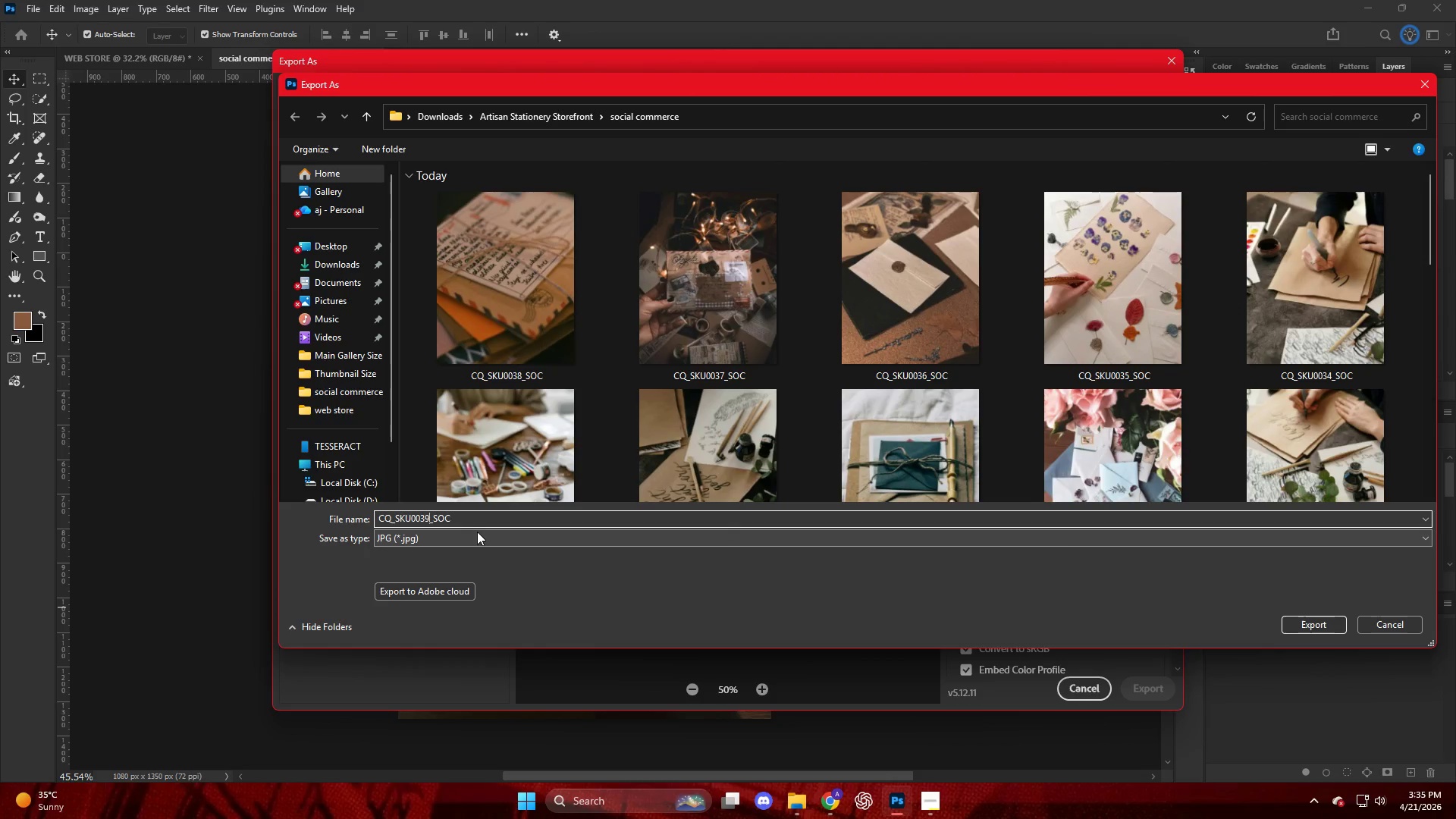 
key(NumpadEnter)
 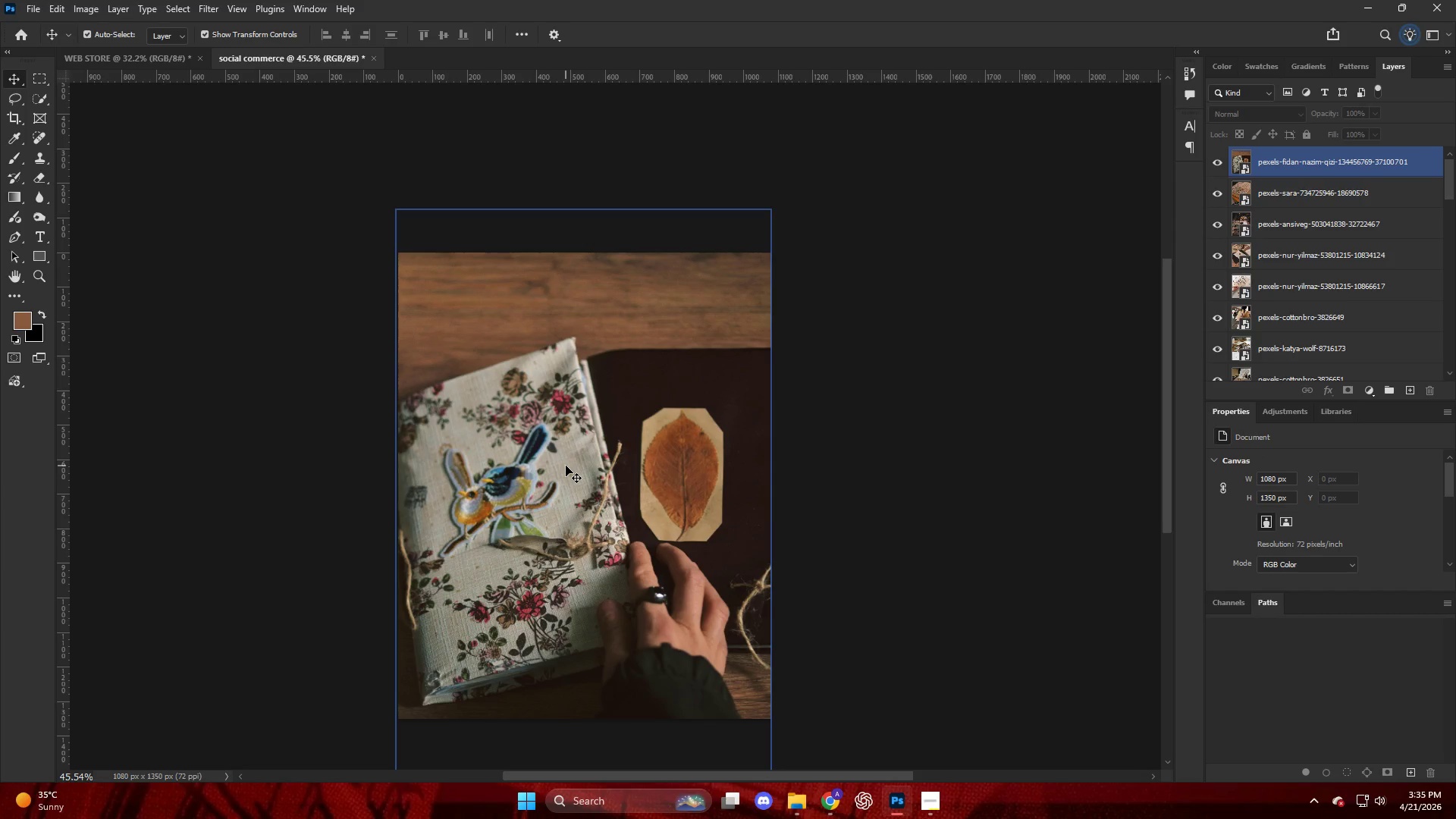 
wait(15.91)
 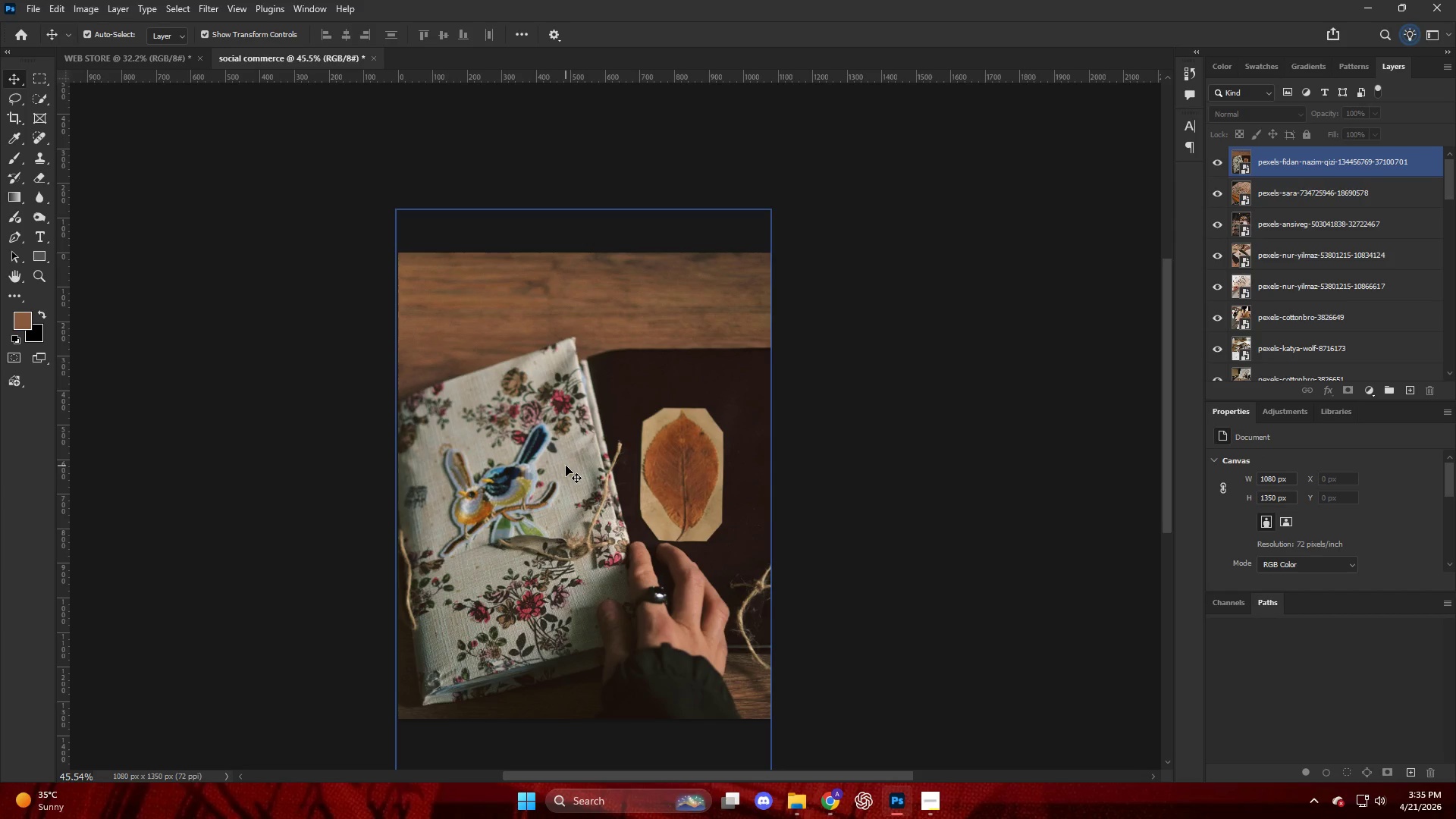 
left_click_drag(start_coordinate=[1310, 162], to_coordinate=[556, 417])
 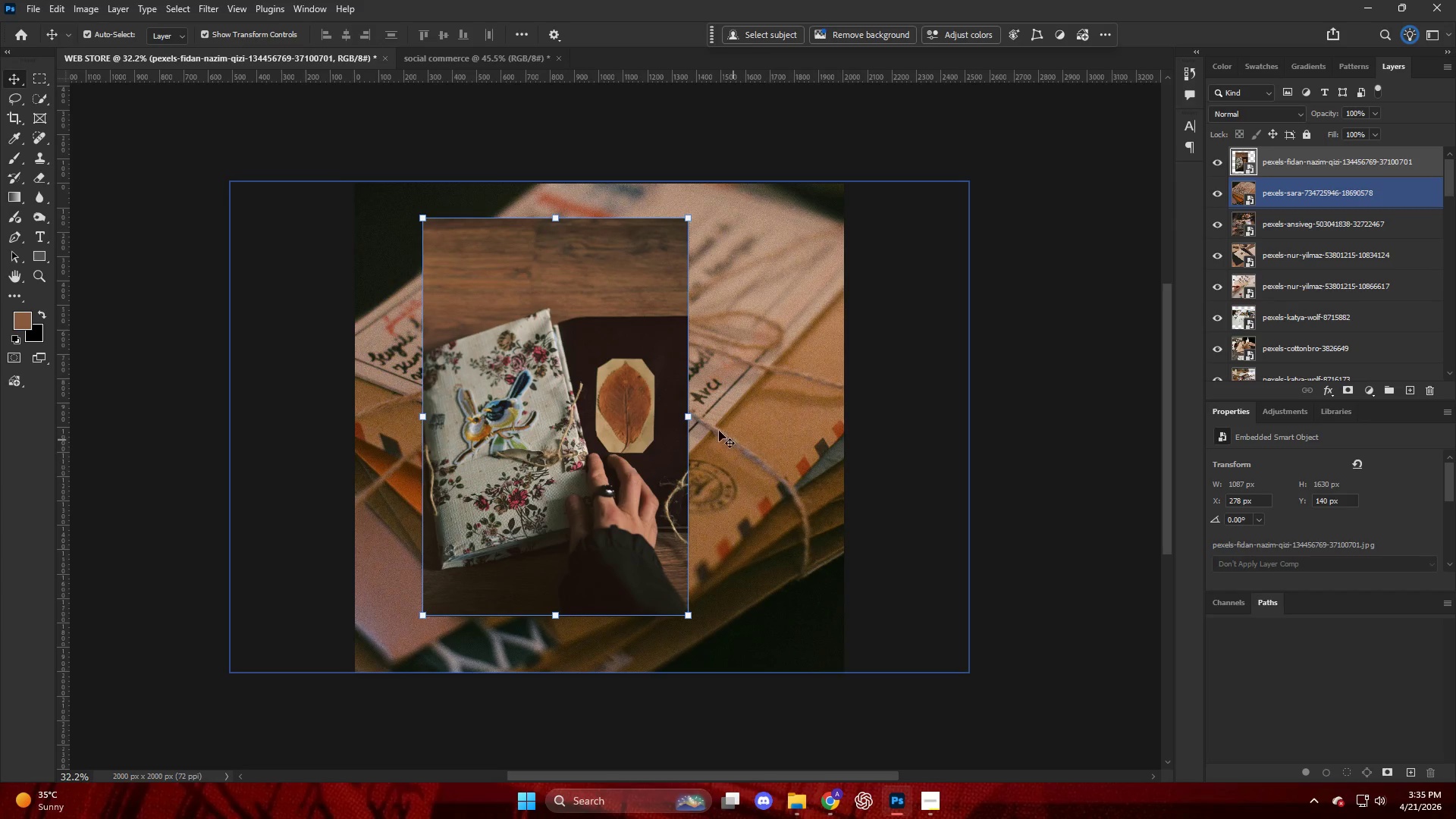 
left_click_drag(start_coordinate=[690, 416], to_coordinate=[848, 424])
 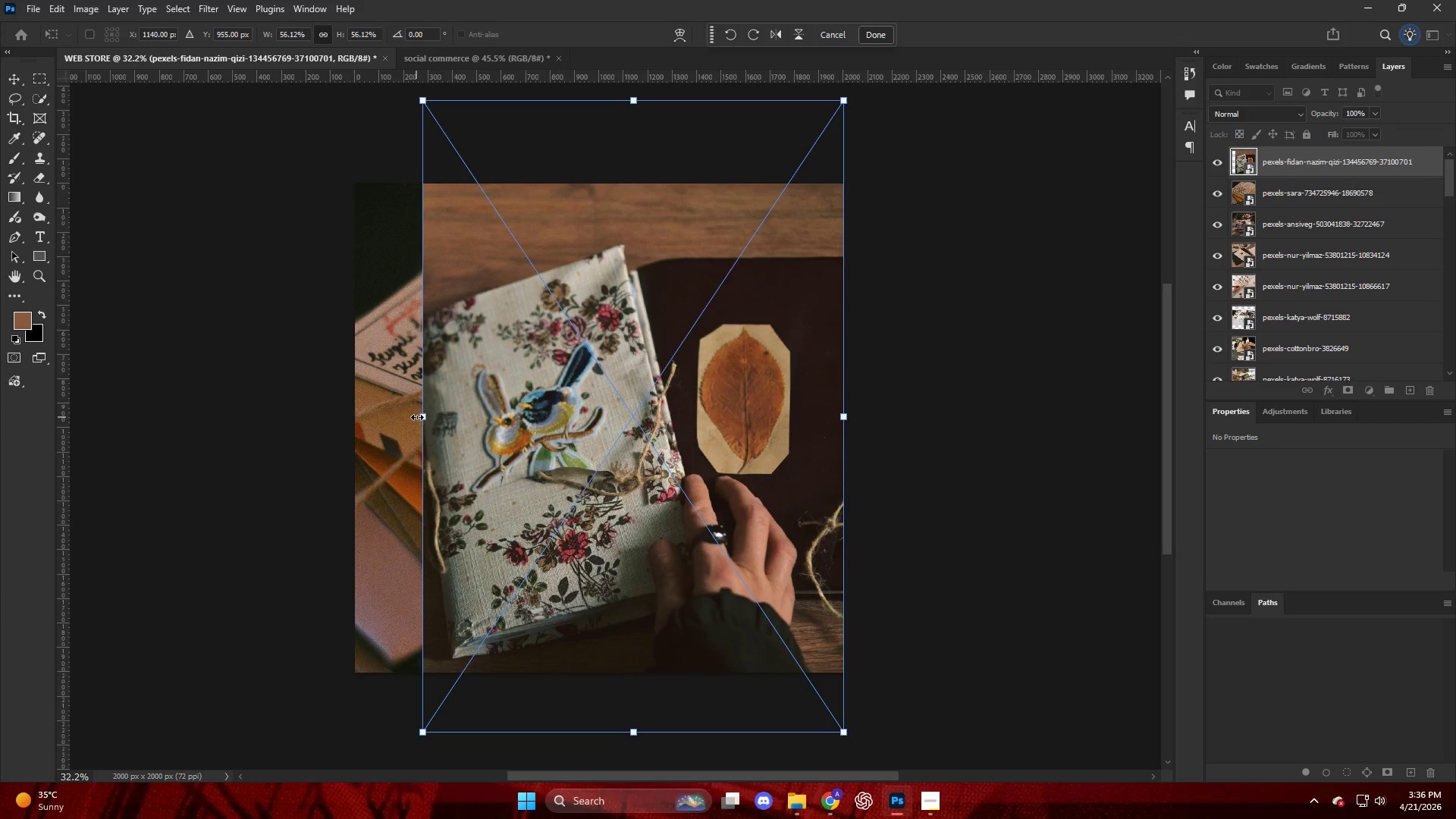 
left_click_drag(start_coordinate=[422, 415], to_coordinate=[353, 399])
 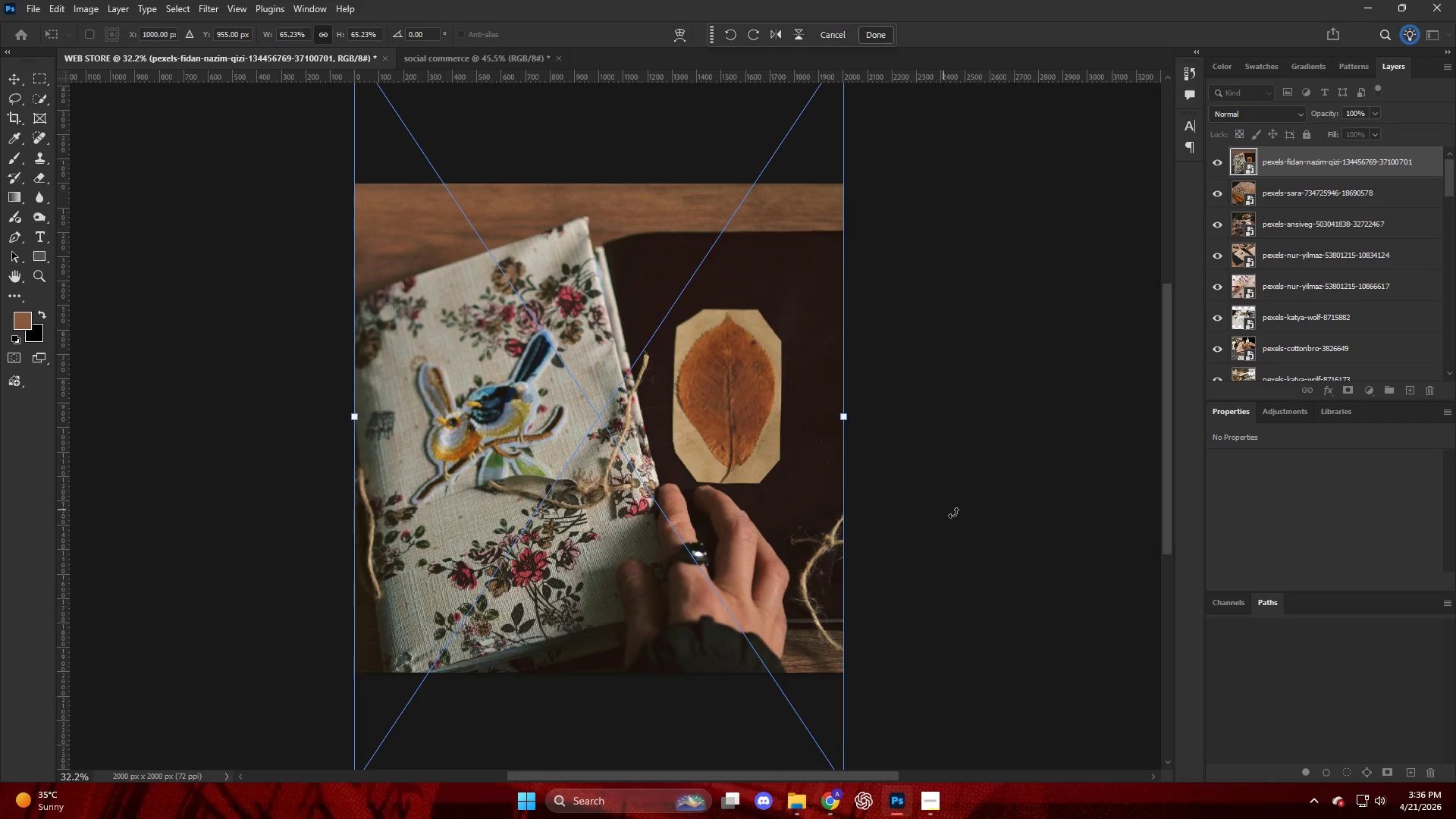 
left_click([1008, 529])
 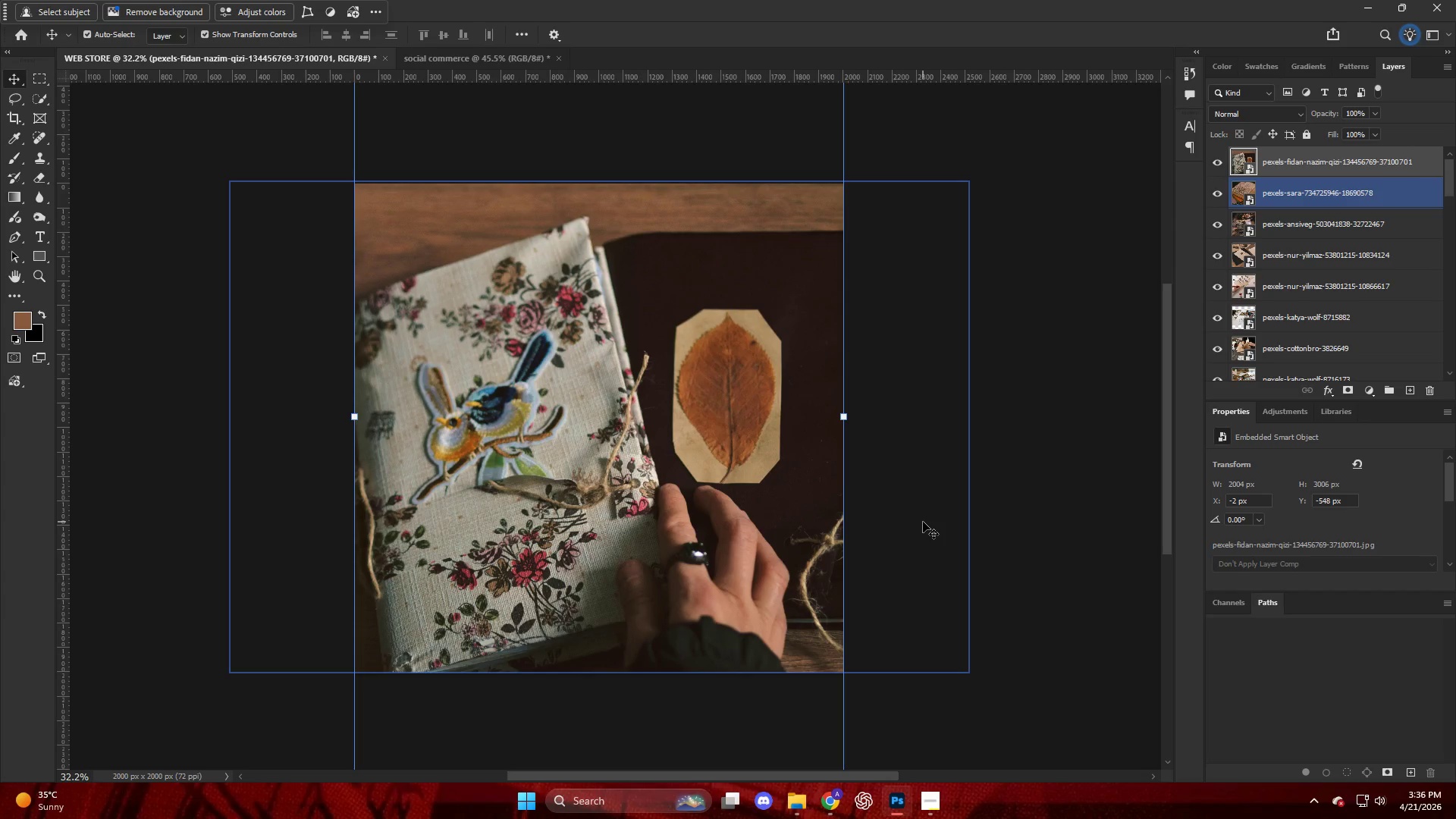 
wait(11.53)
 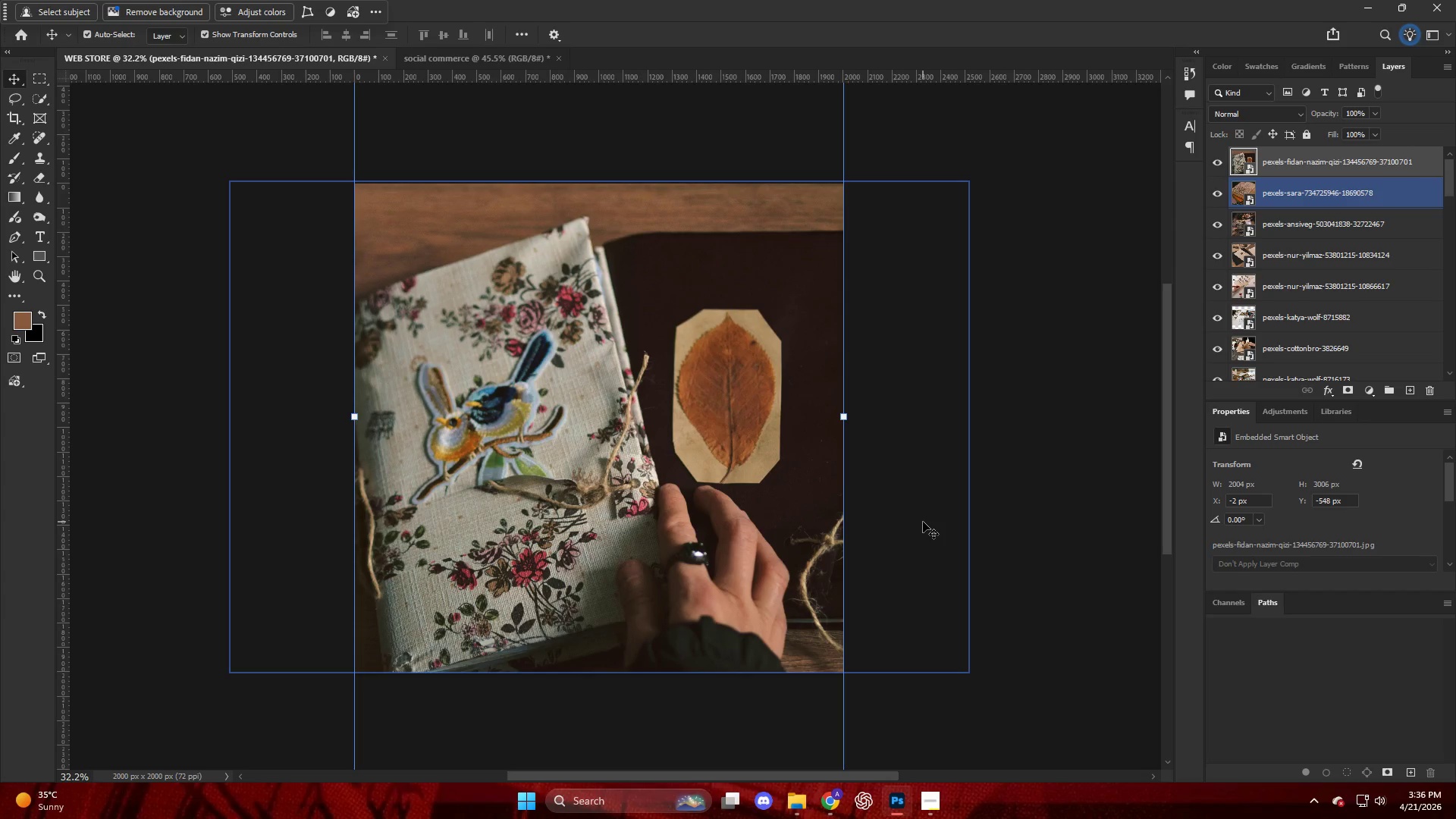 
left_click([1017, 650])
 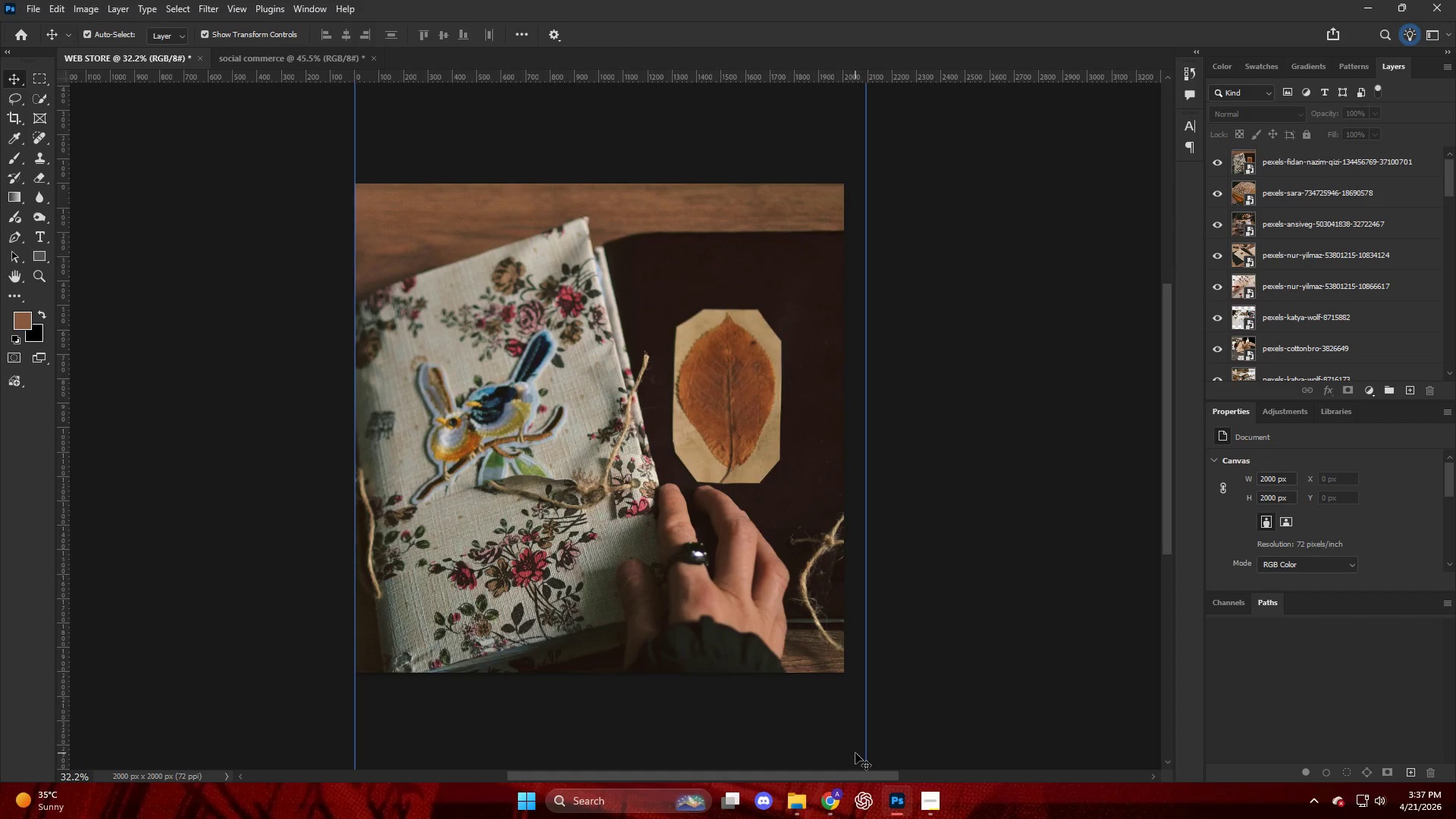 
wait(70.55)
 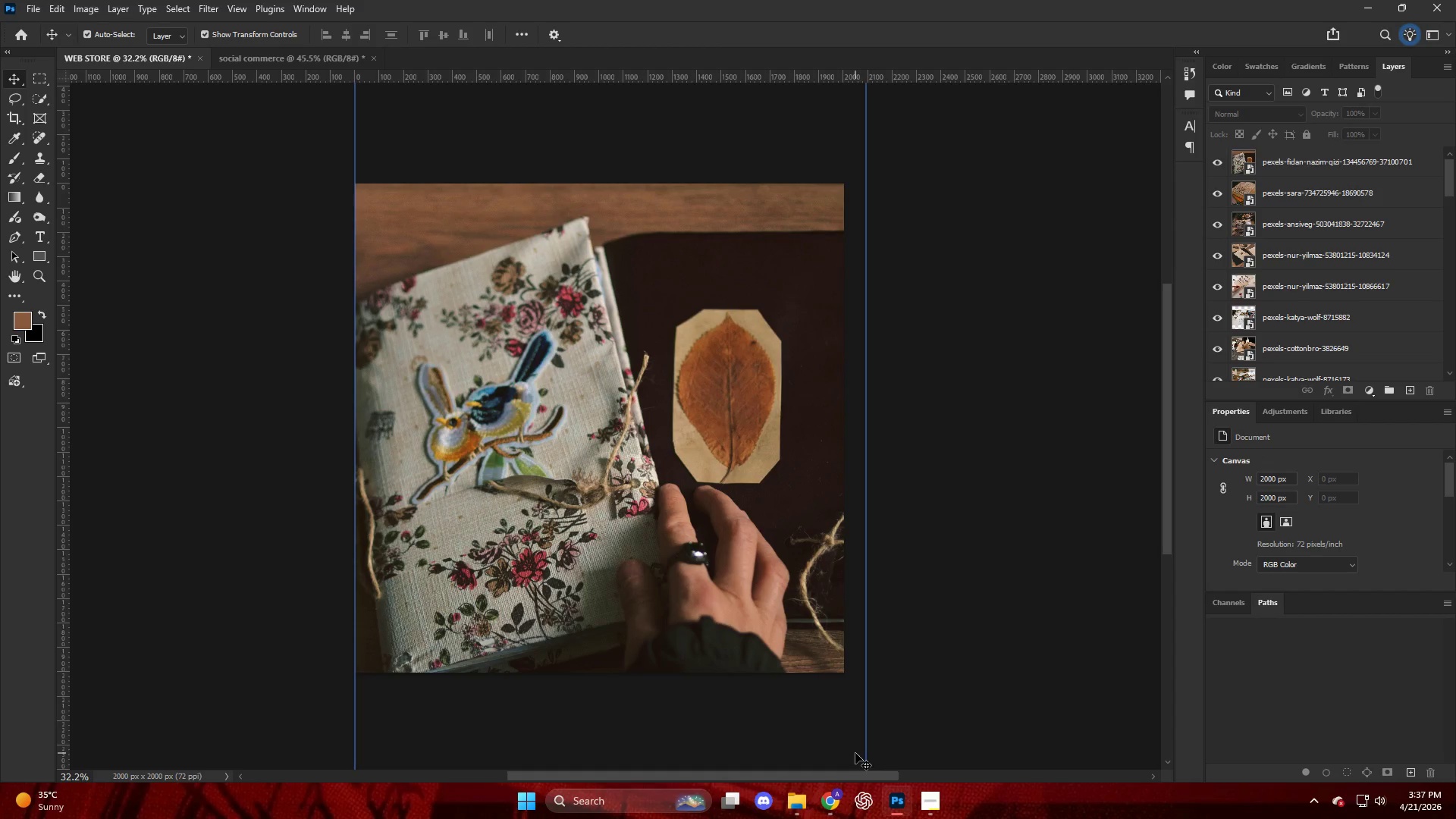 
left_click([999, 674])
 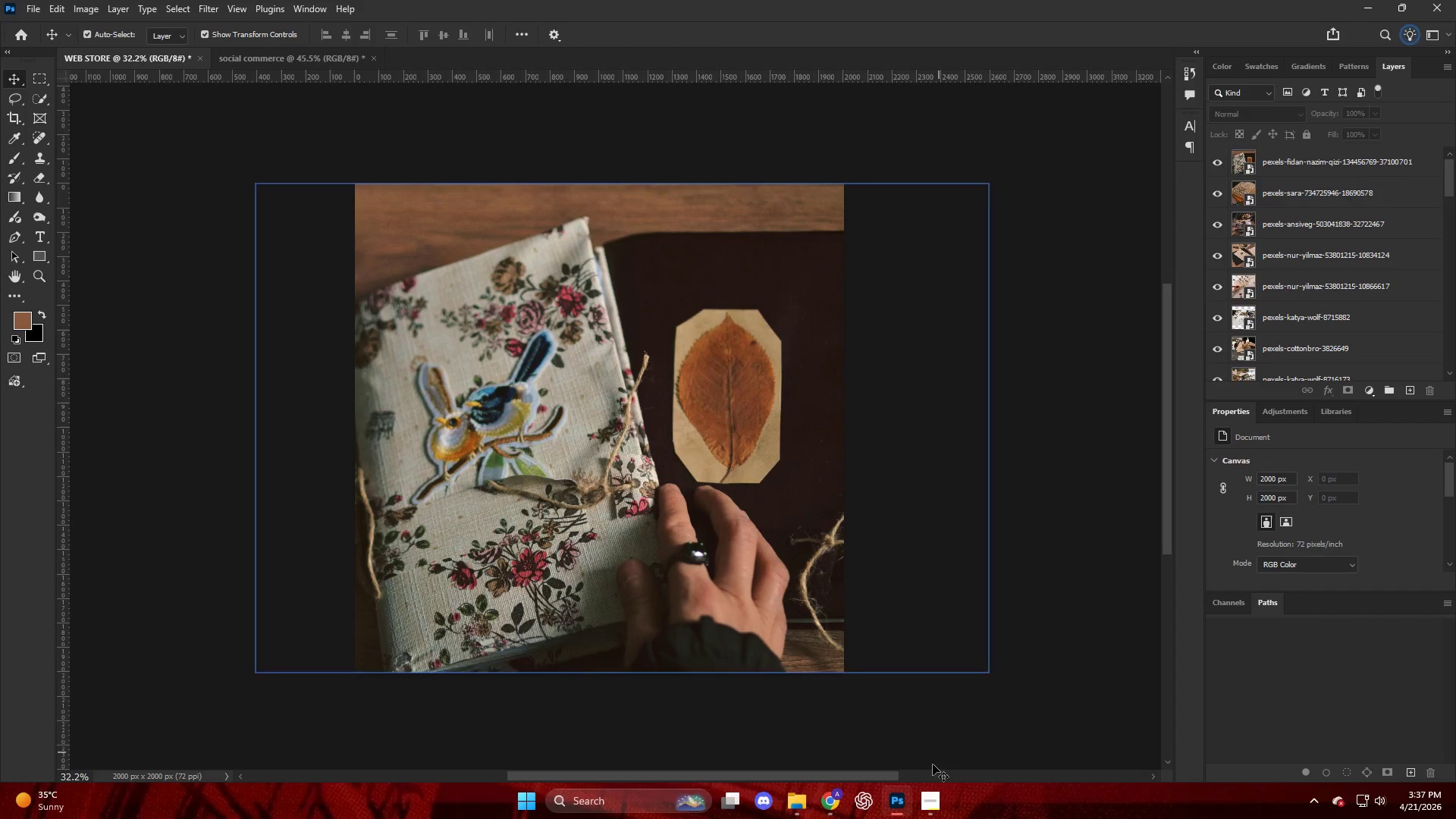 
left_click([942, 808])